 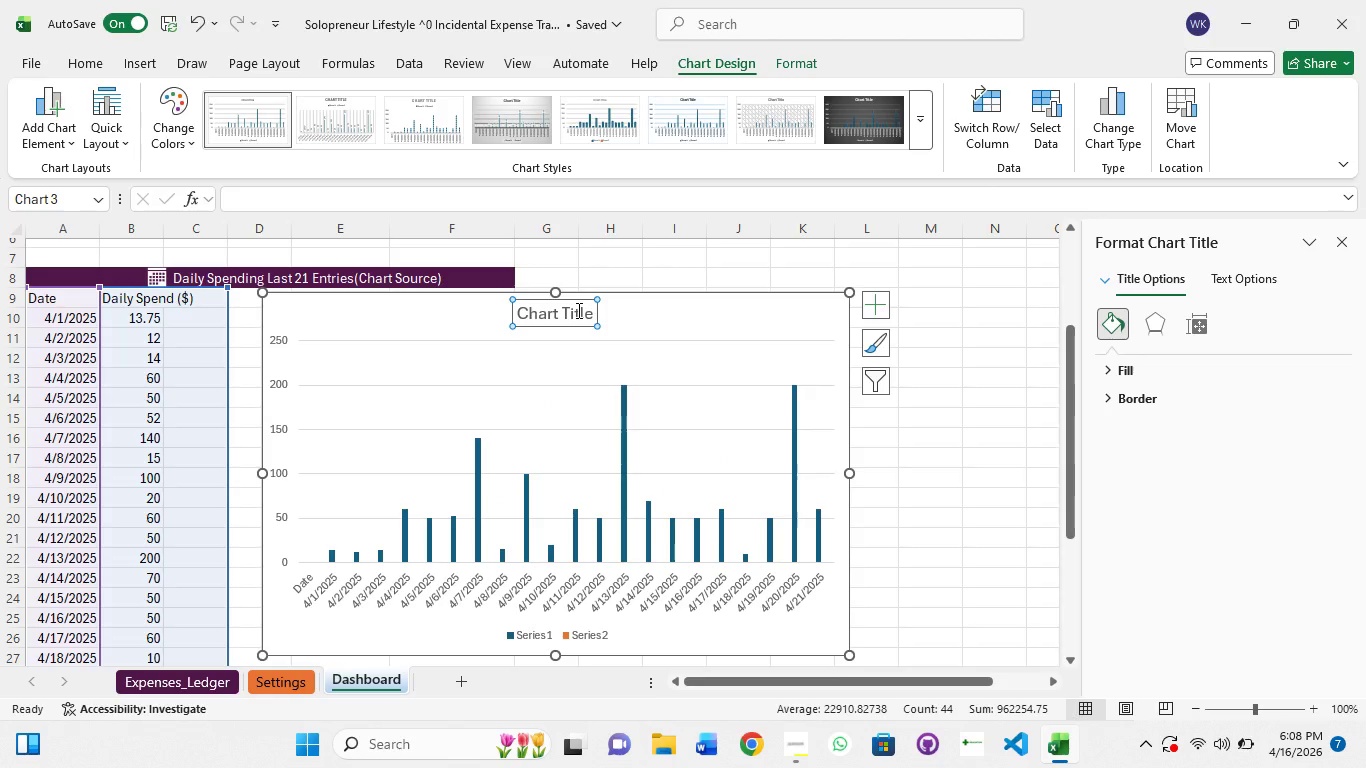 
key(Control+A)
 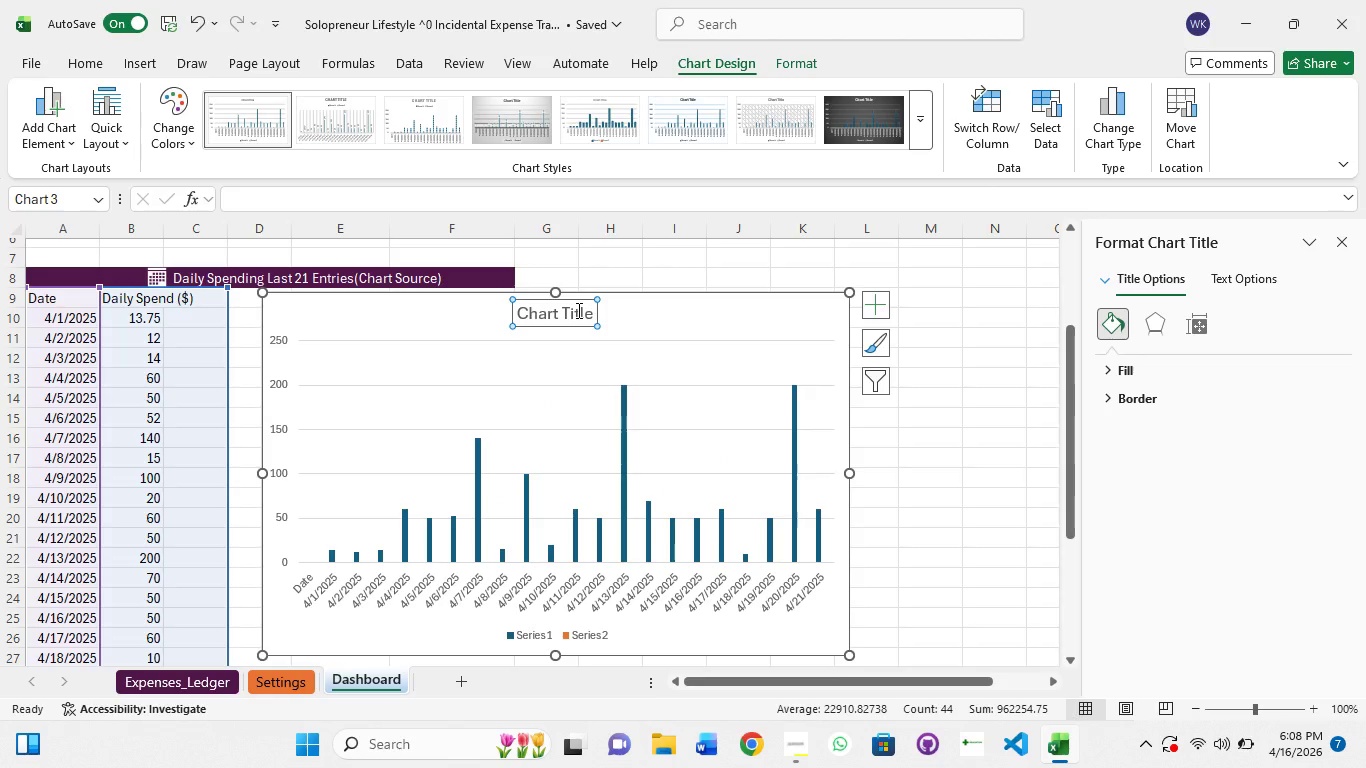 
key(Control+A)
 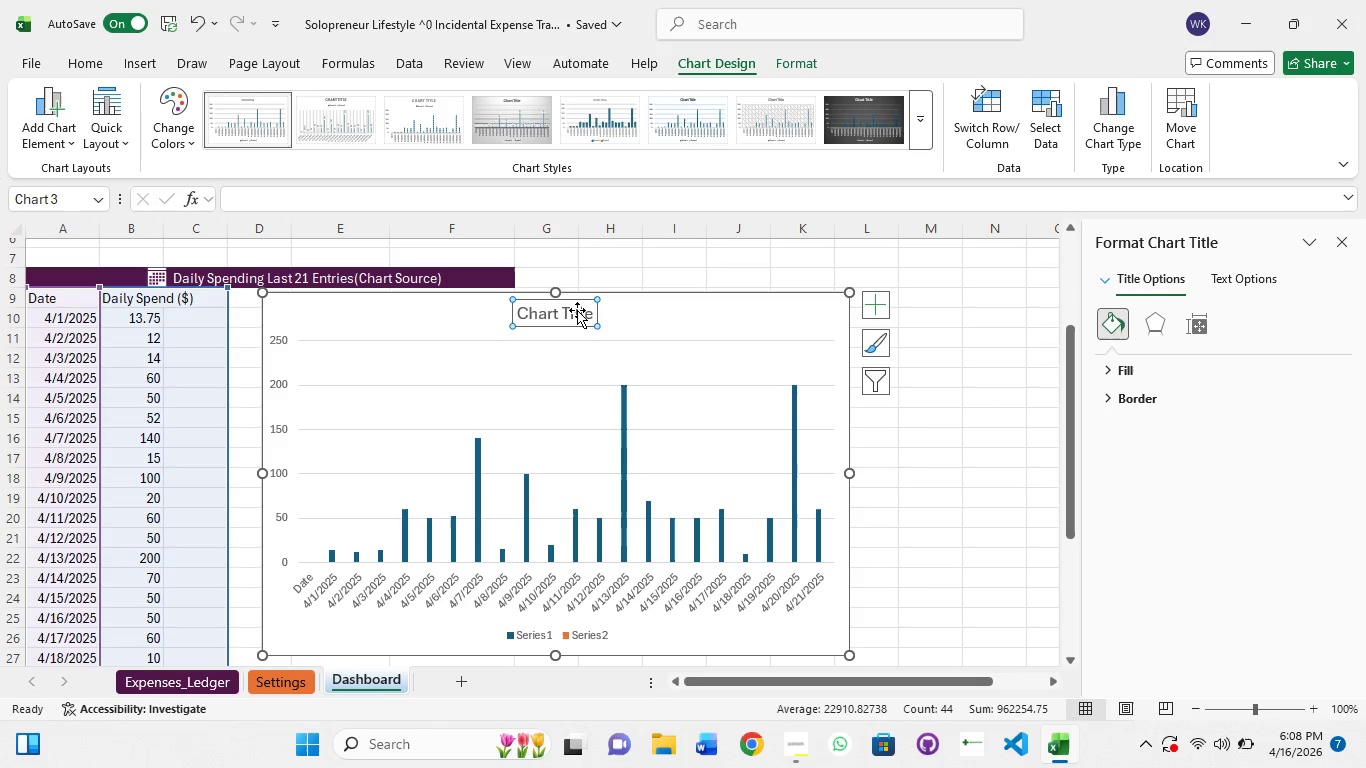 
key(Backspace)
 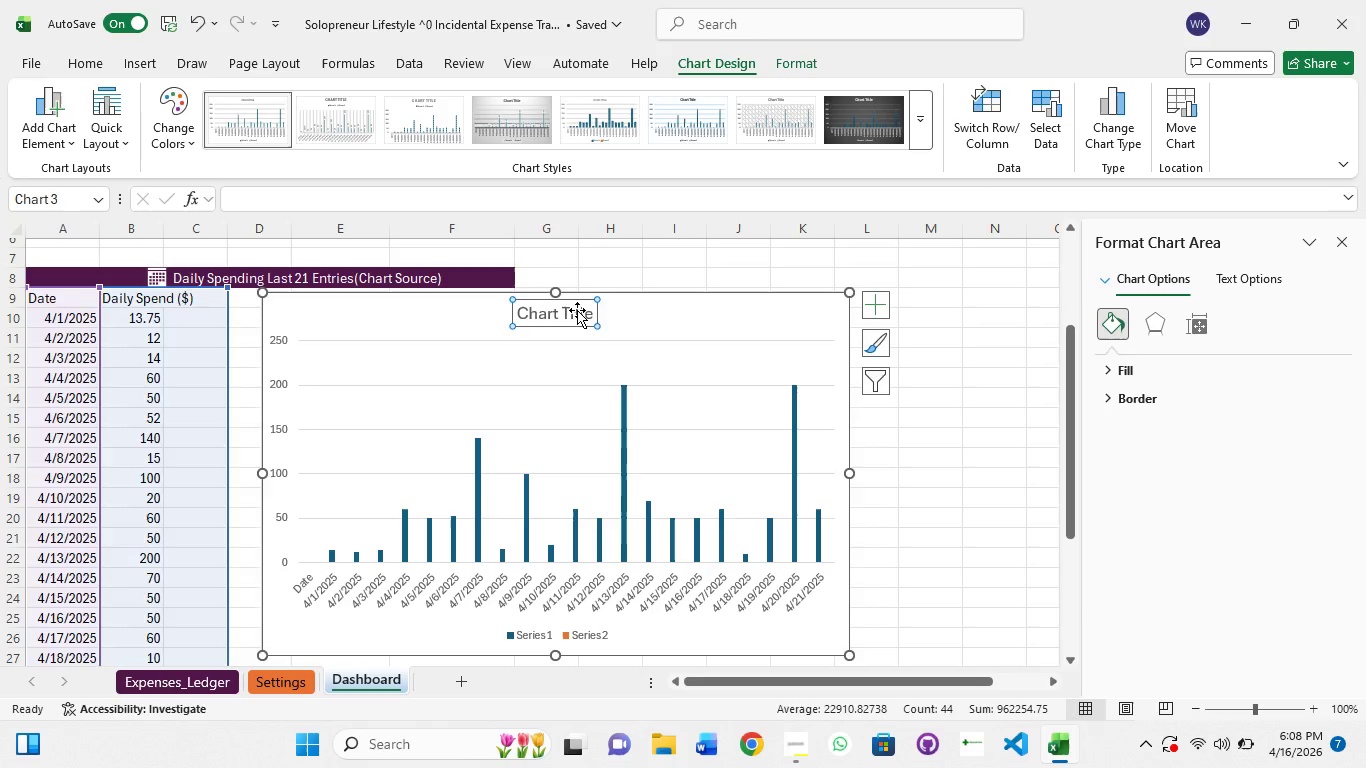 
key(Backspace)
 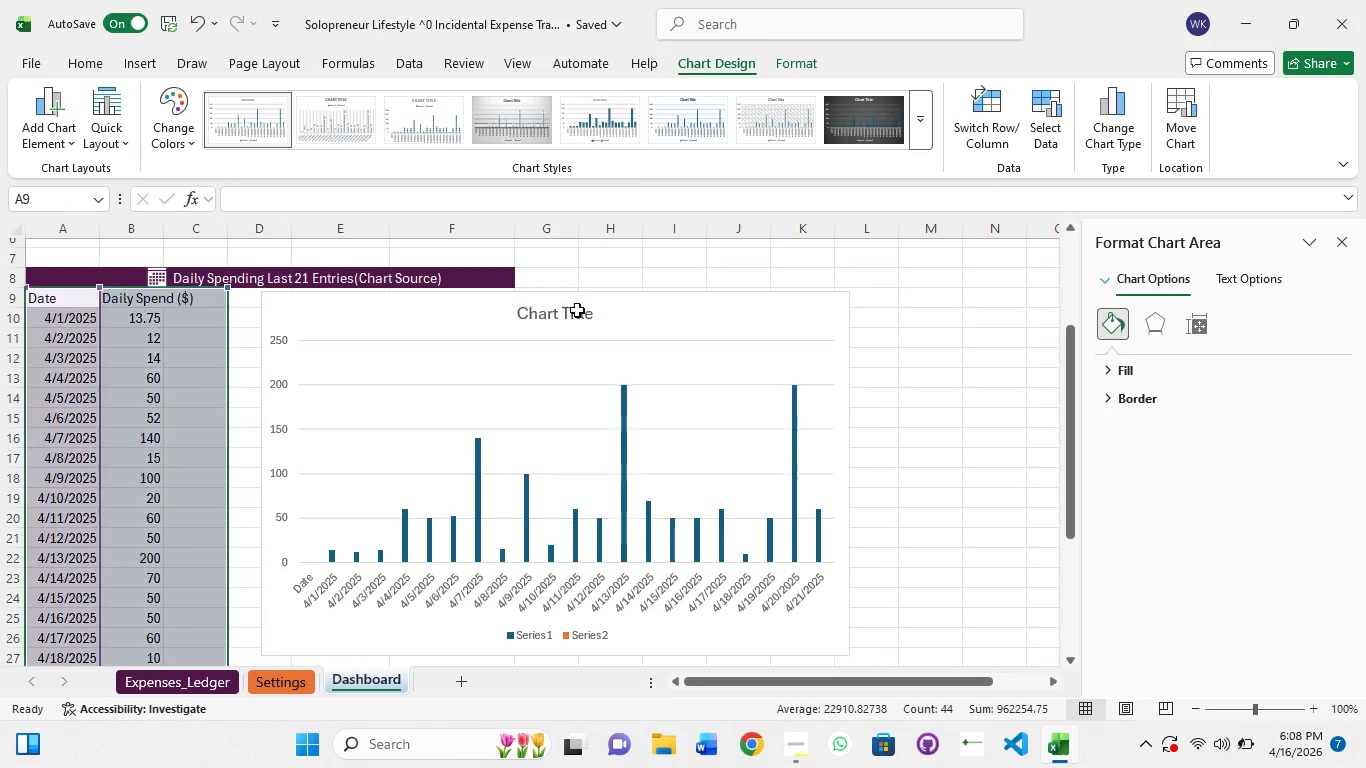 
key(Backspace)
 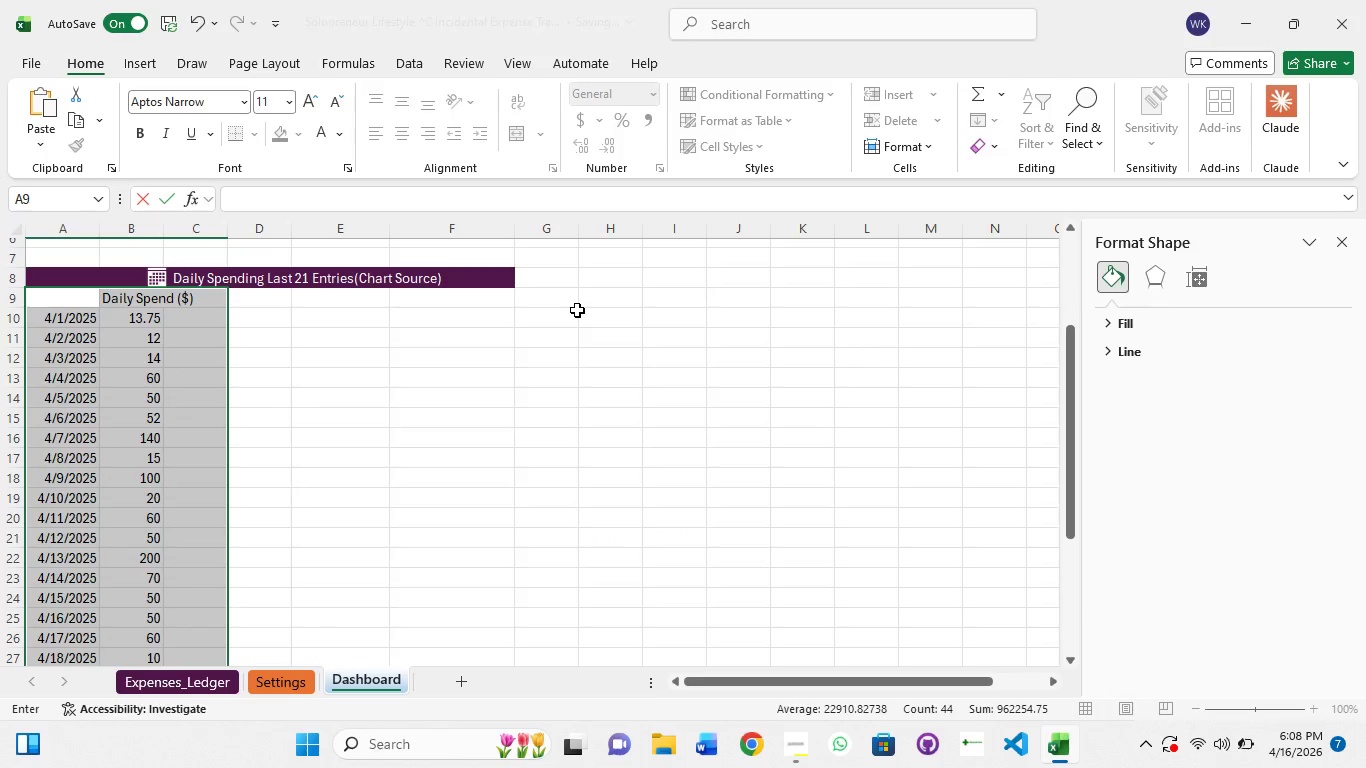 
key(Control+Z)
 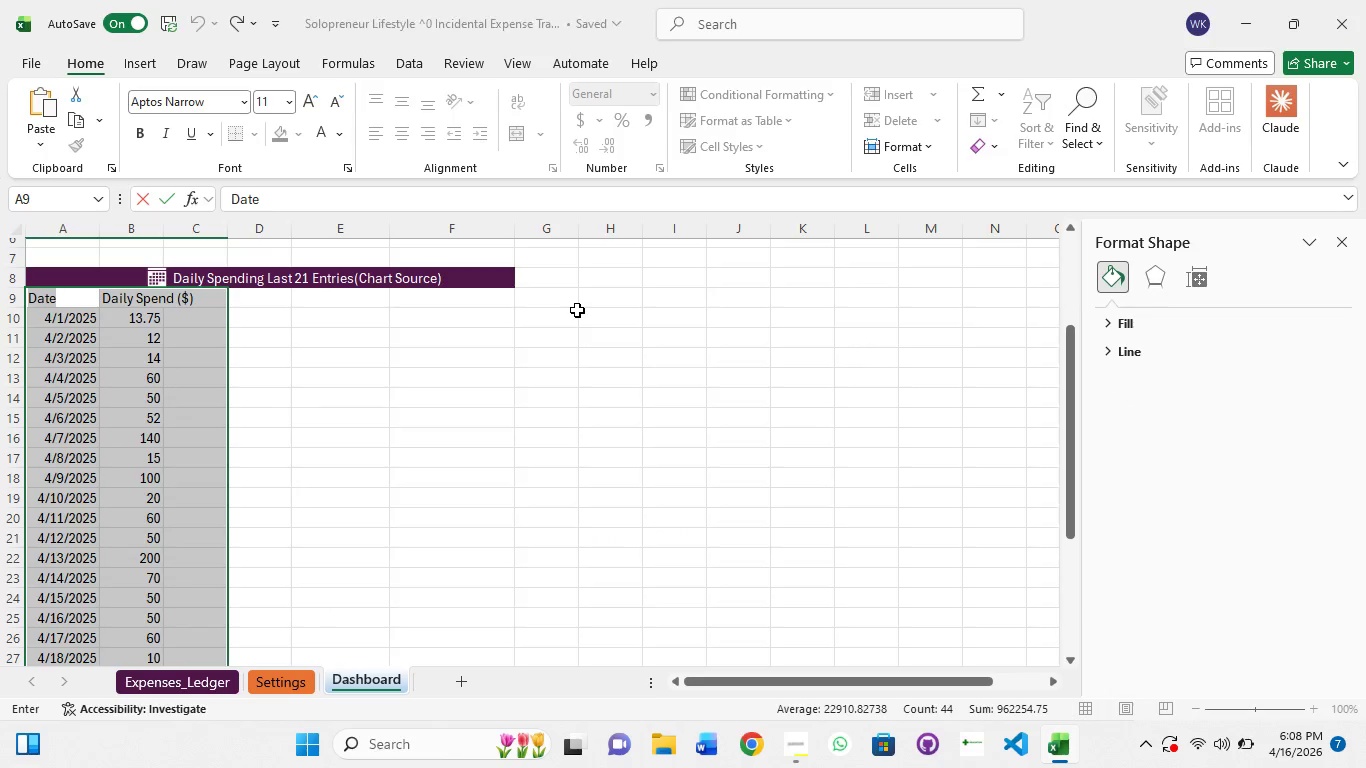 
key(Control+Z)
 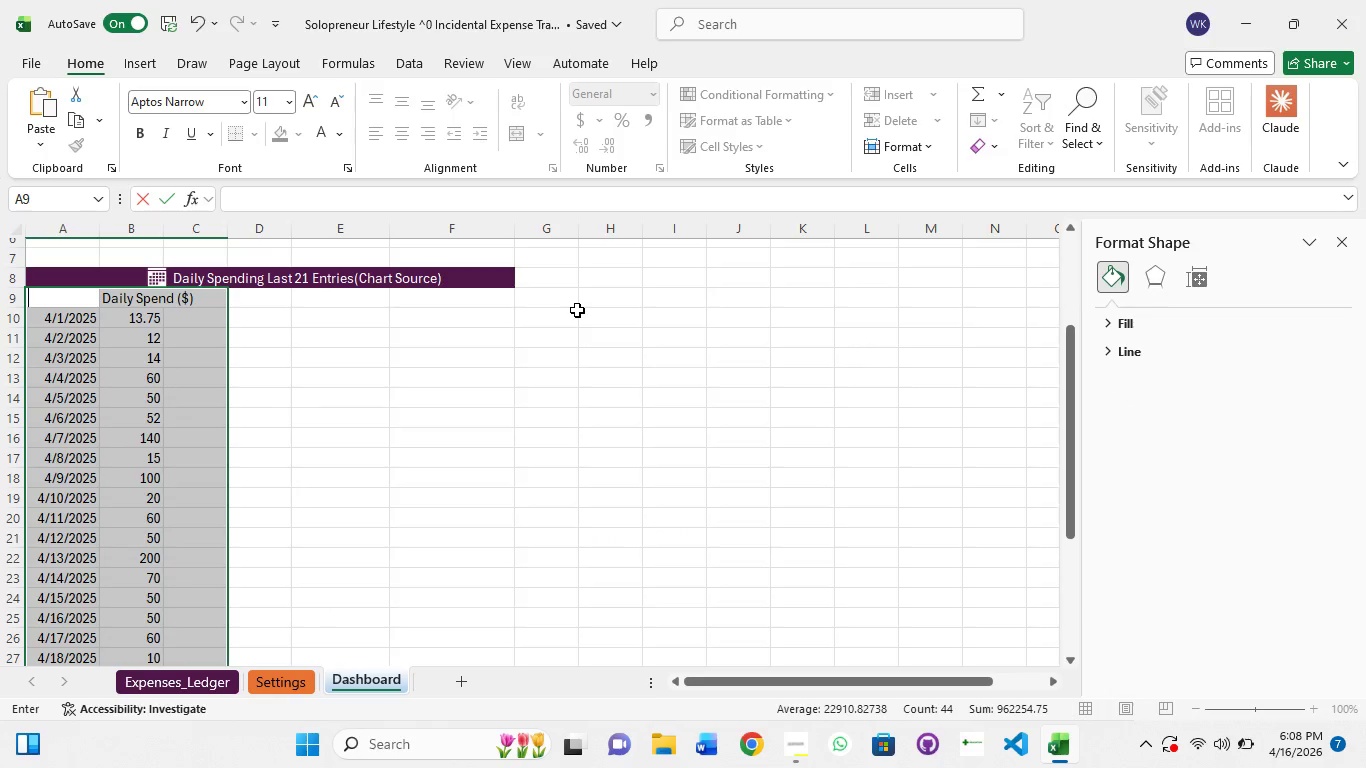 
key(Control+Z)
 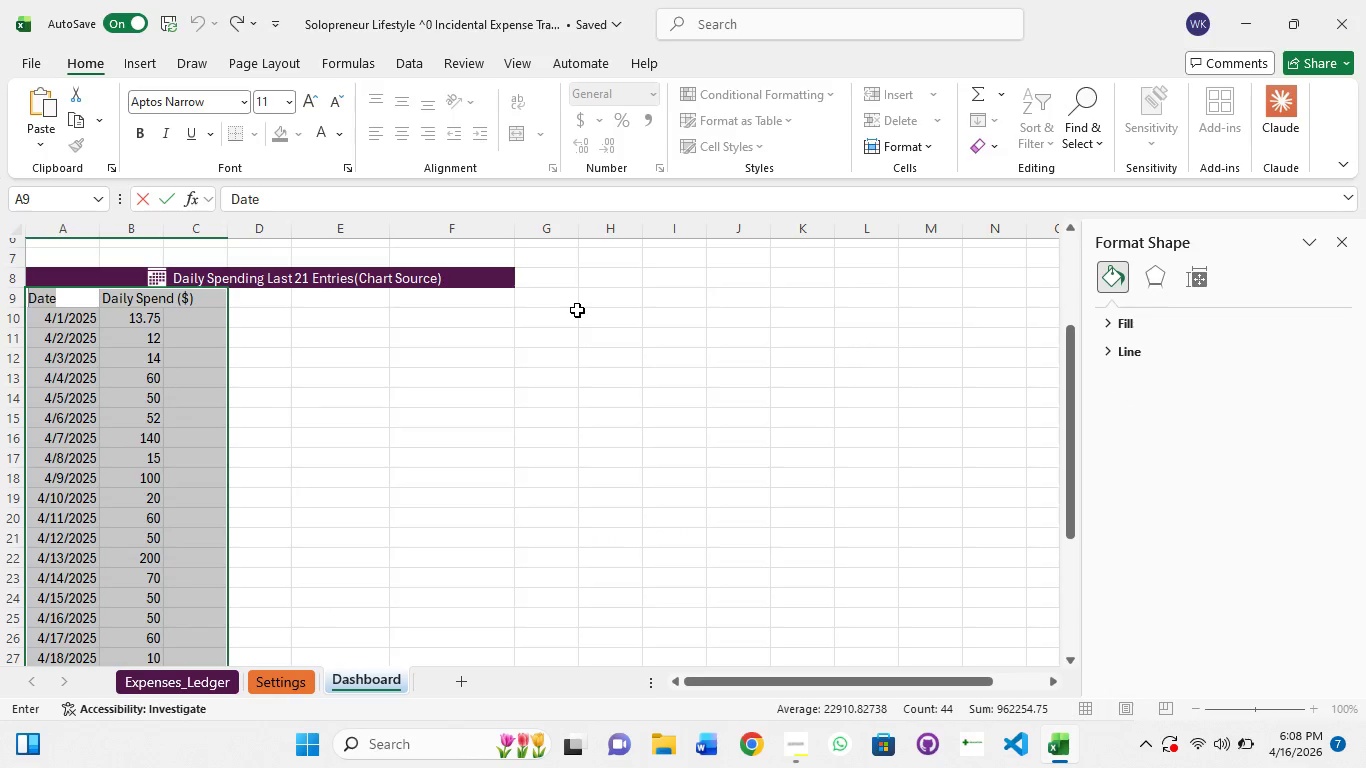 
key(Control+Z)
 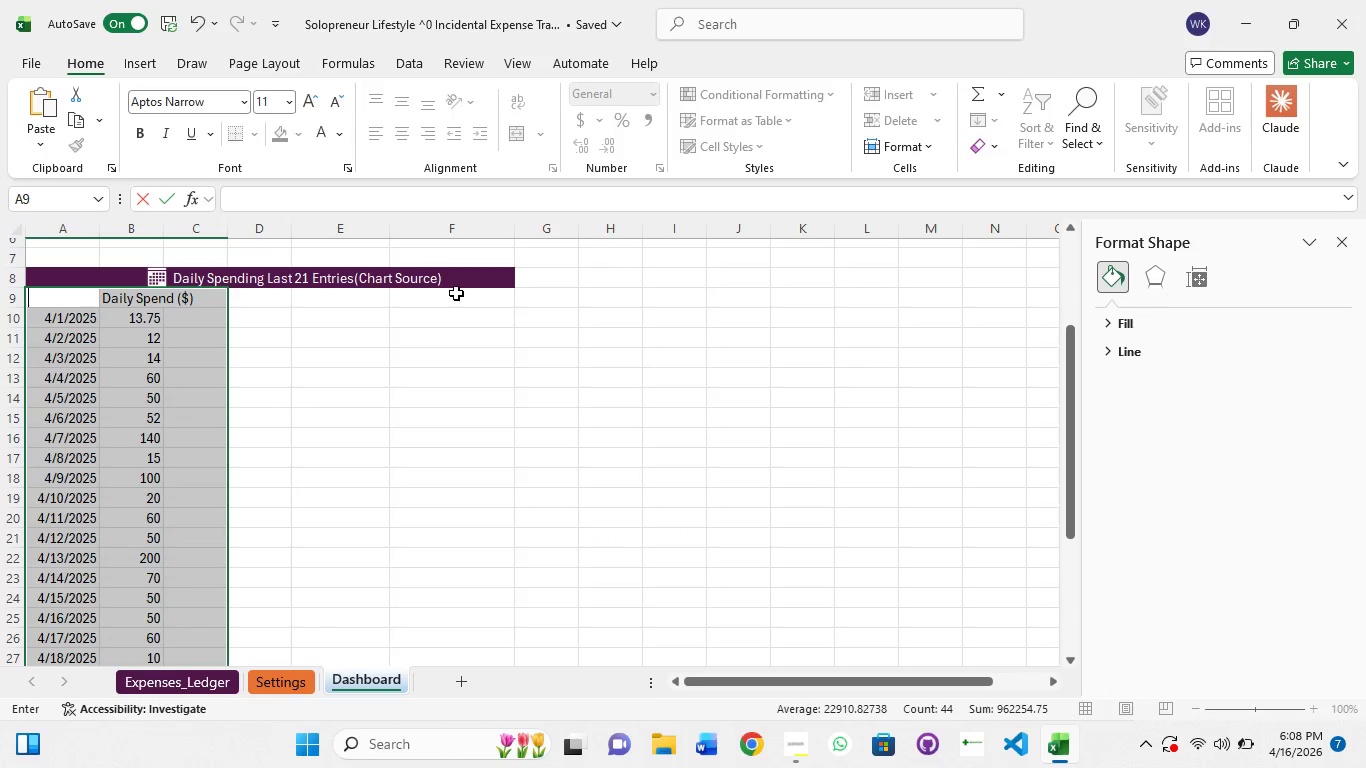 
left_click([453, 291])
 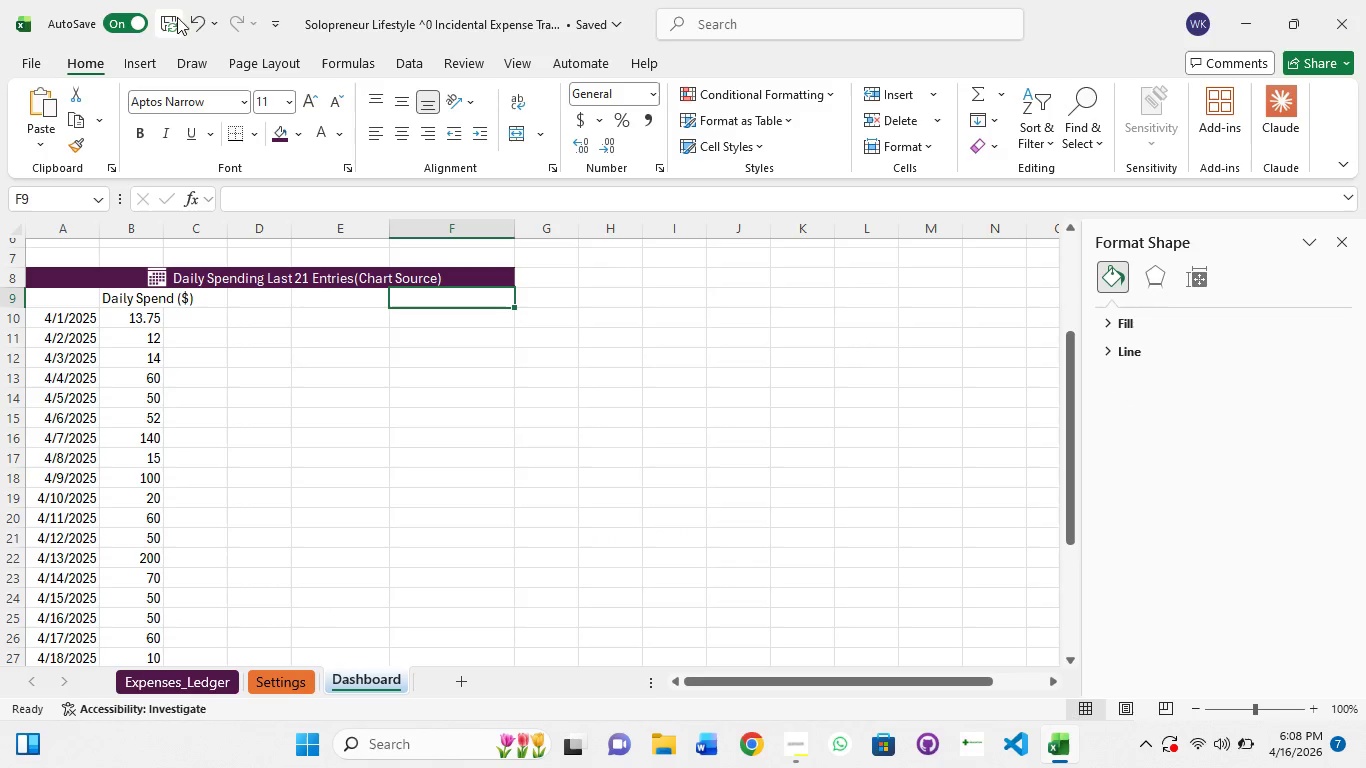 
left_click([187, 15])
 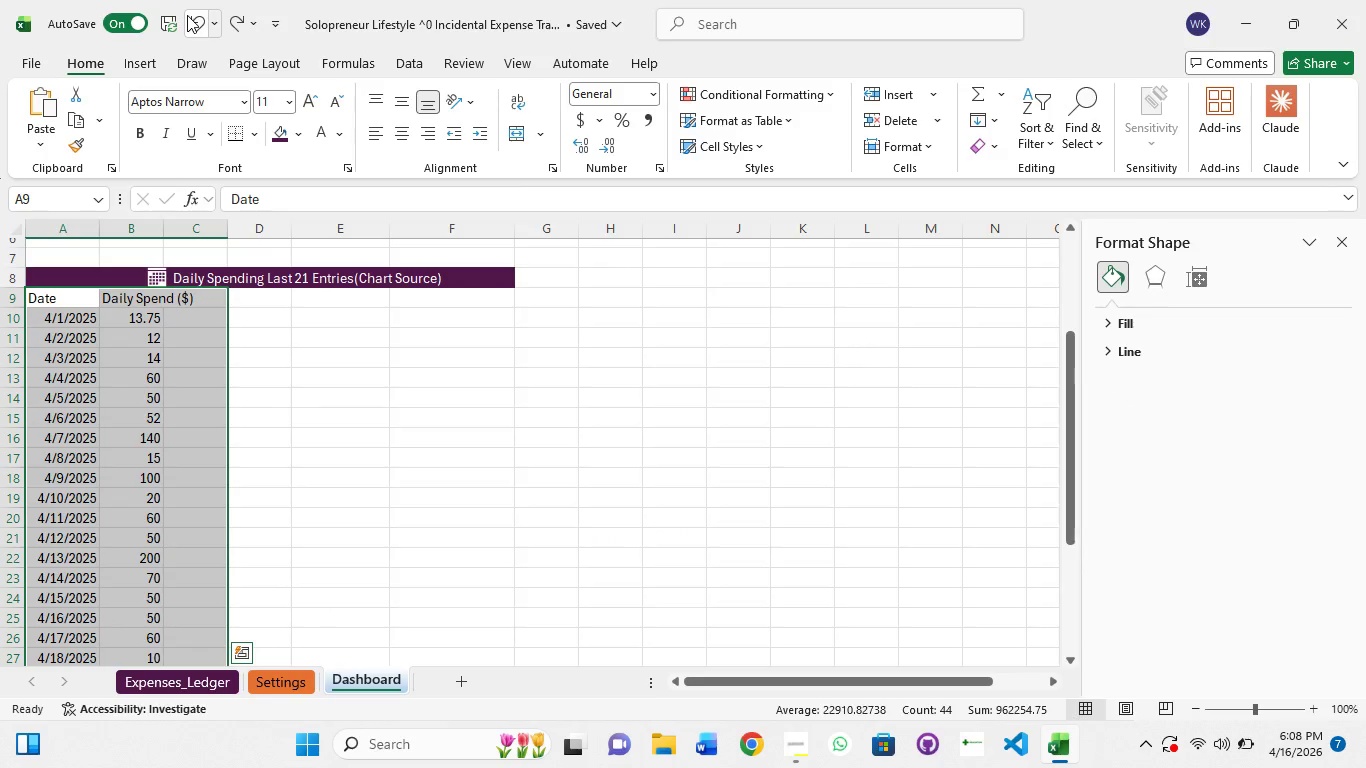 
left_click([187, 15])
 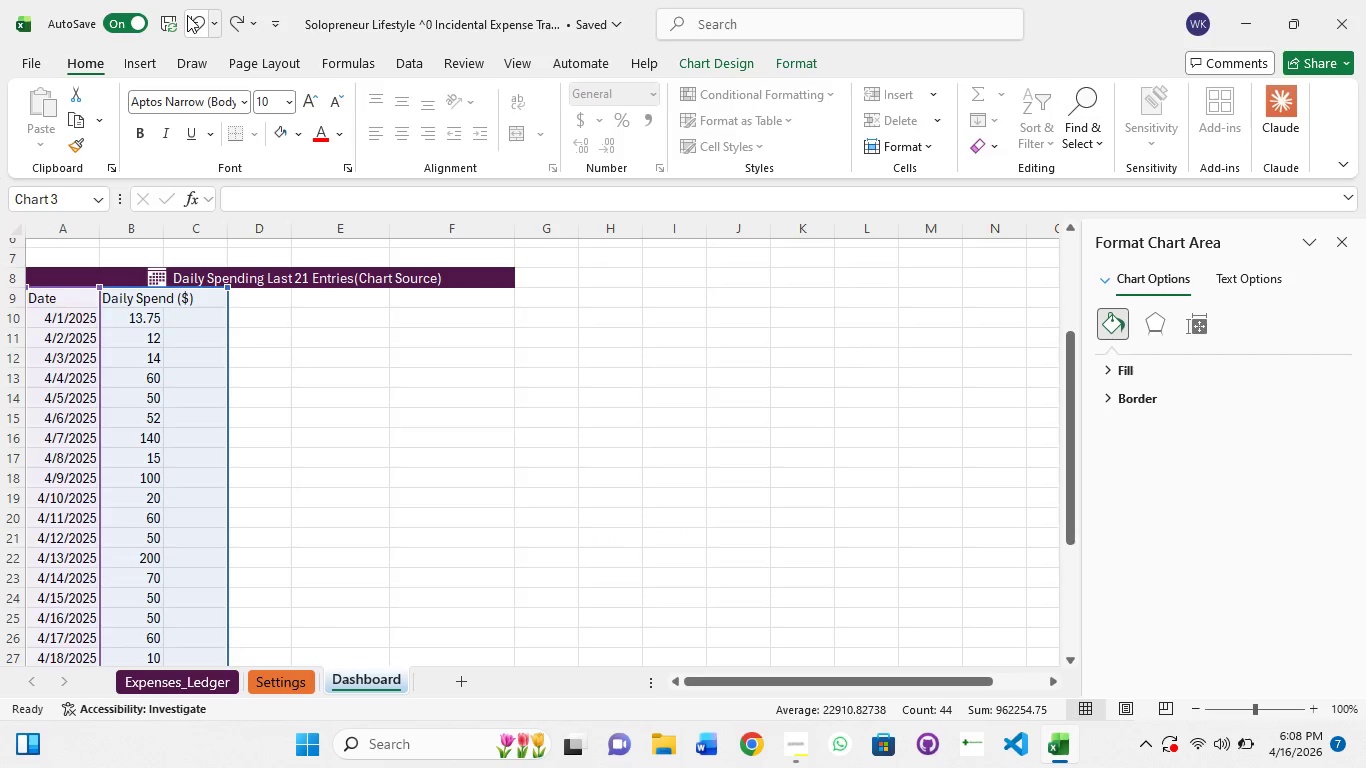 
left_click([187, 15])
 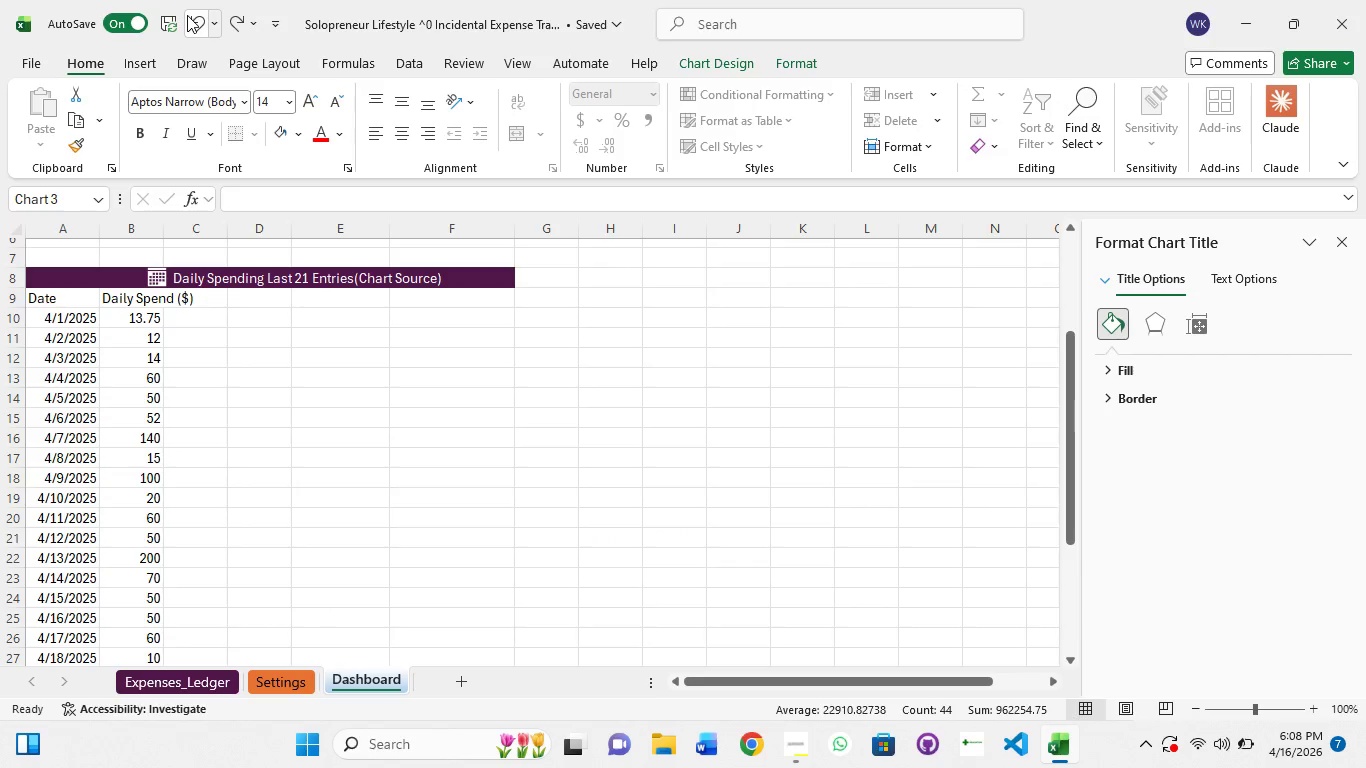 
left_click([187, 15])
 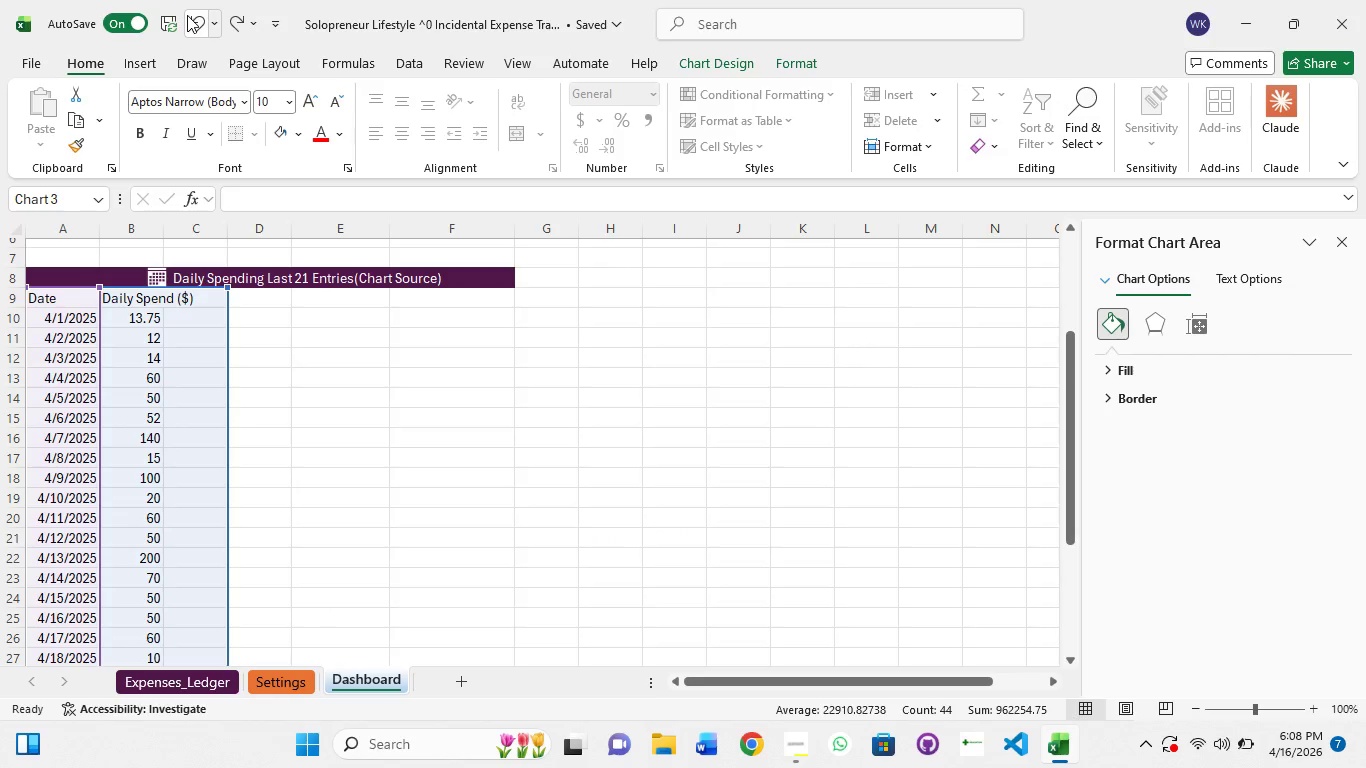 
left_click([187, 15])
 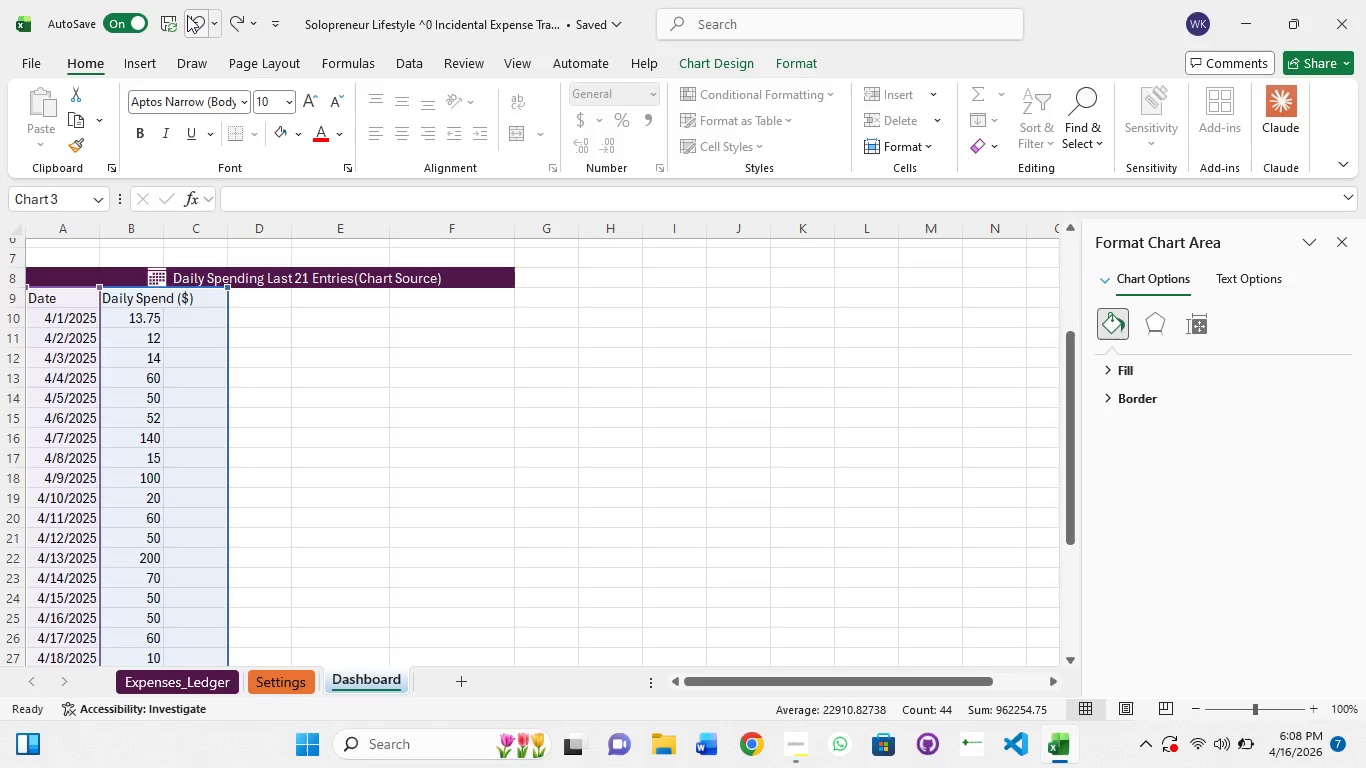 
left_click([187, 15])
 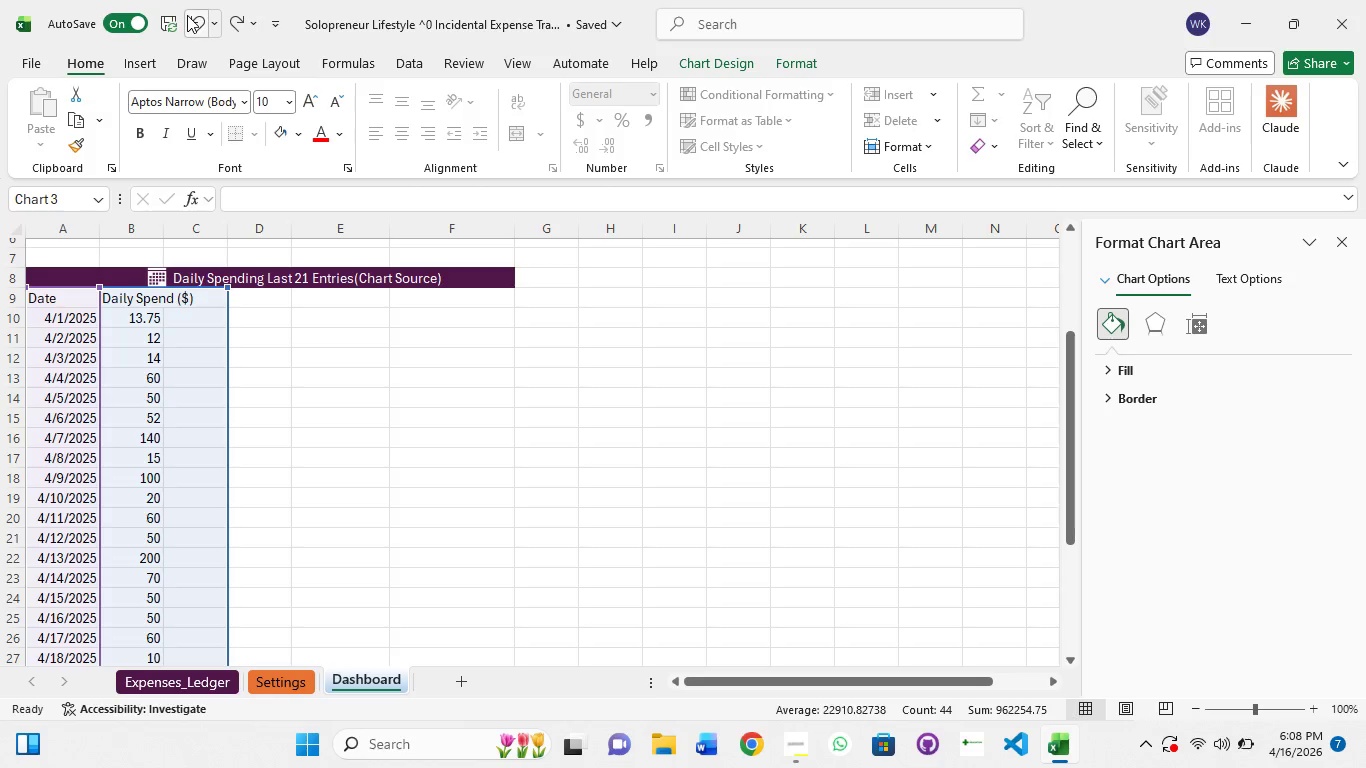 
left_click([187, 15])
 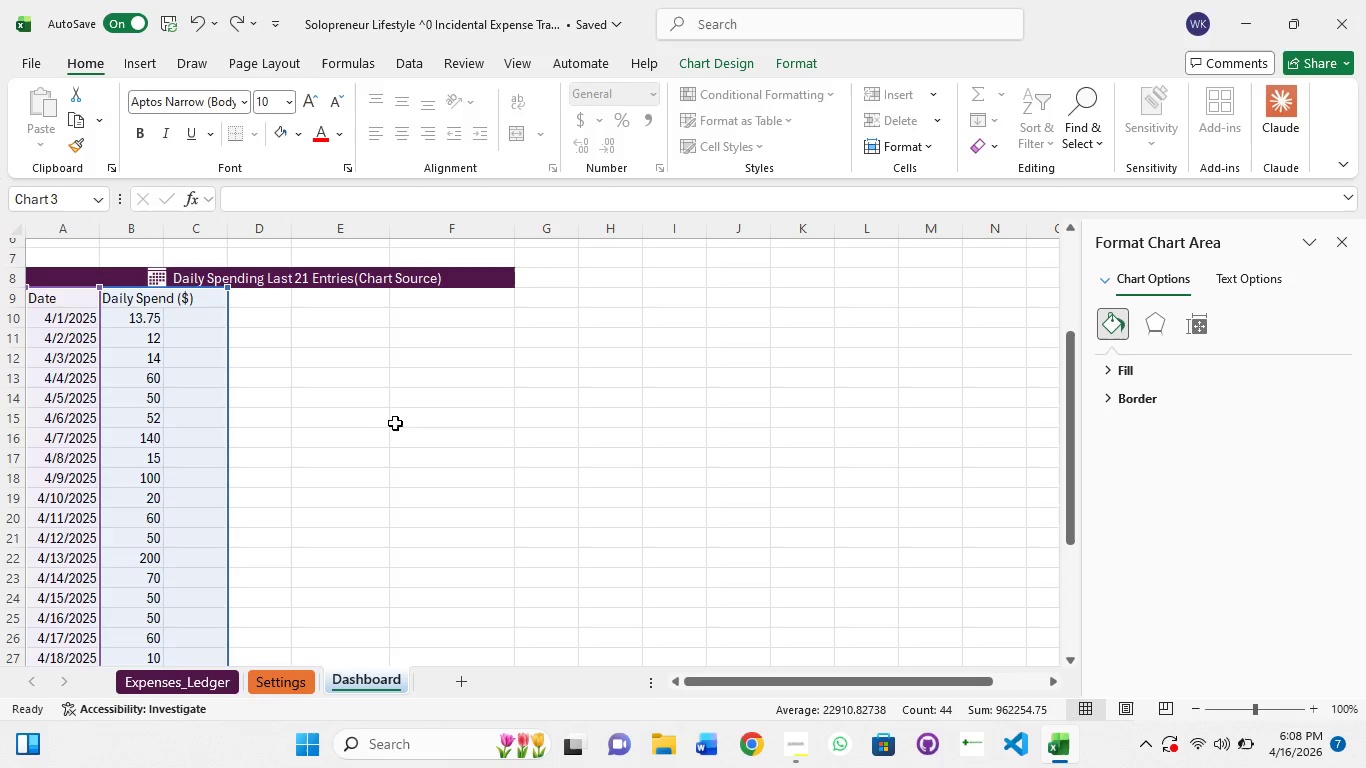 
left_click([383, 394])
 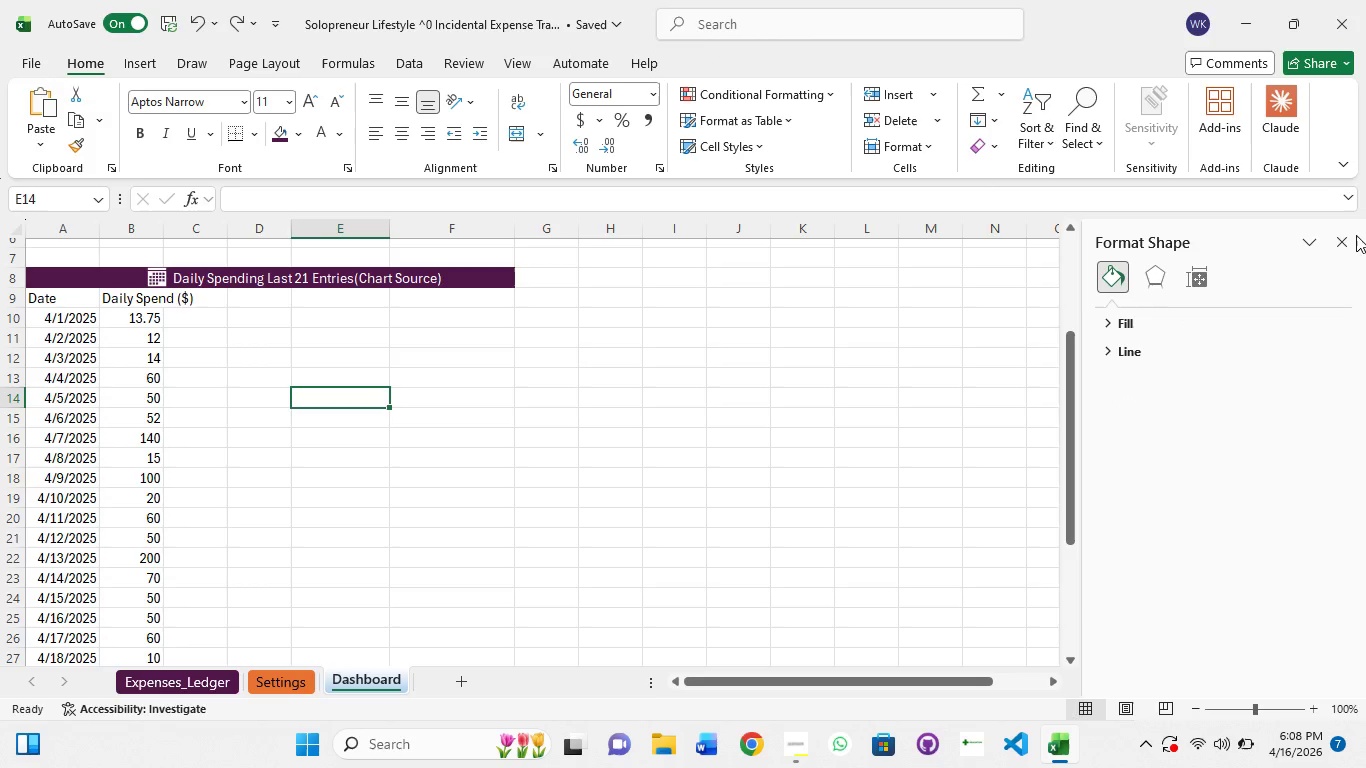 
left_click([1341, 240])
 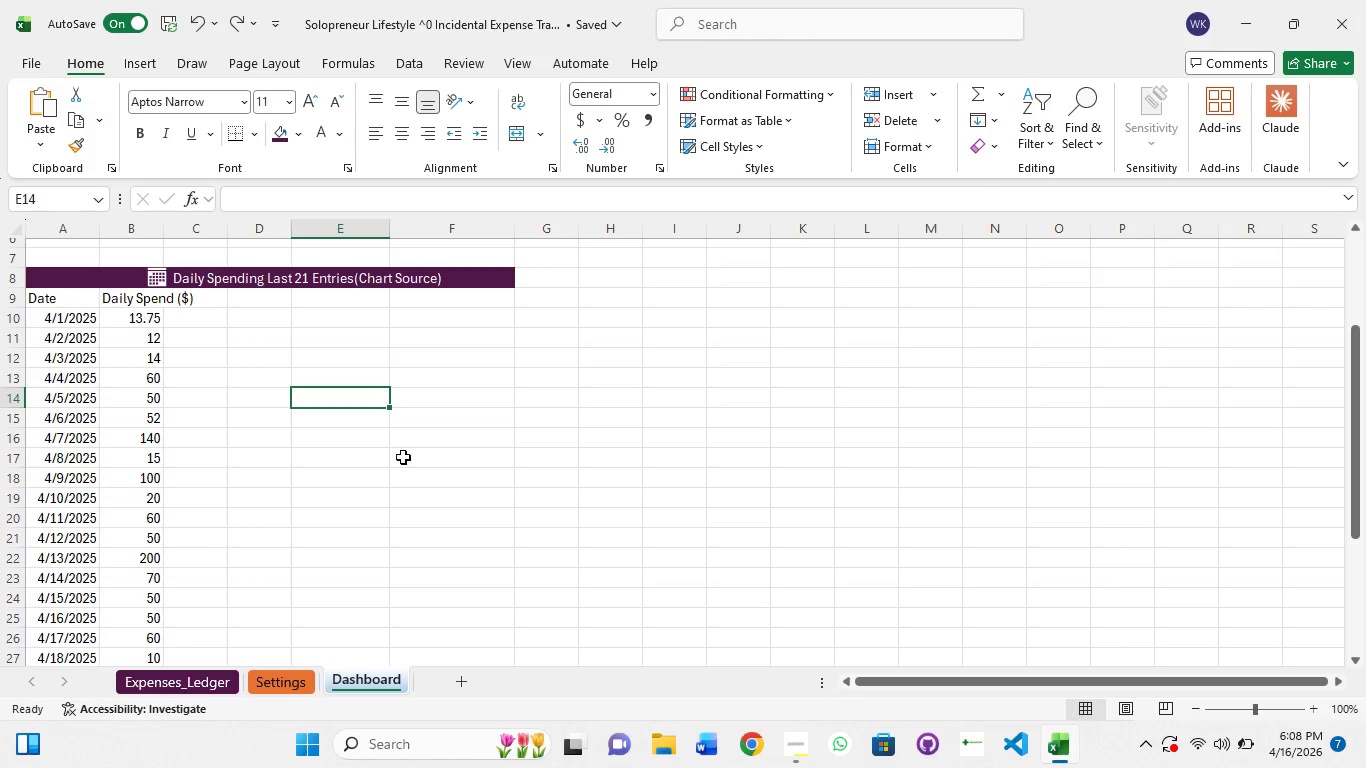 
scroll: coordinate [436, 397], scroll_direction: none, amount: 0.0
 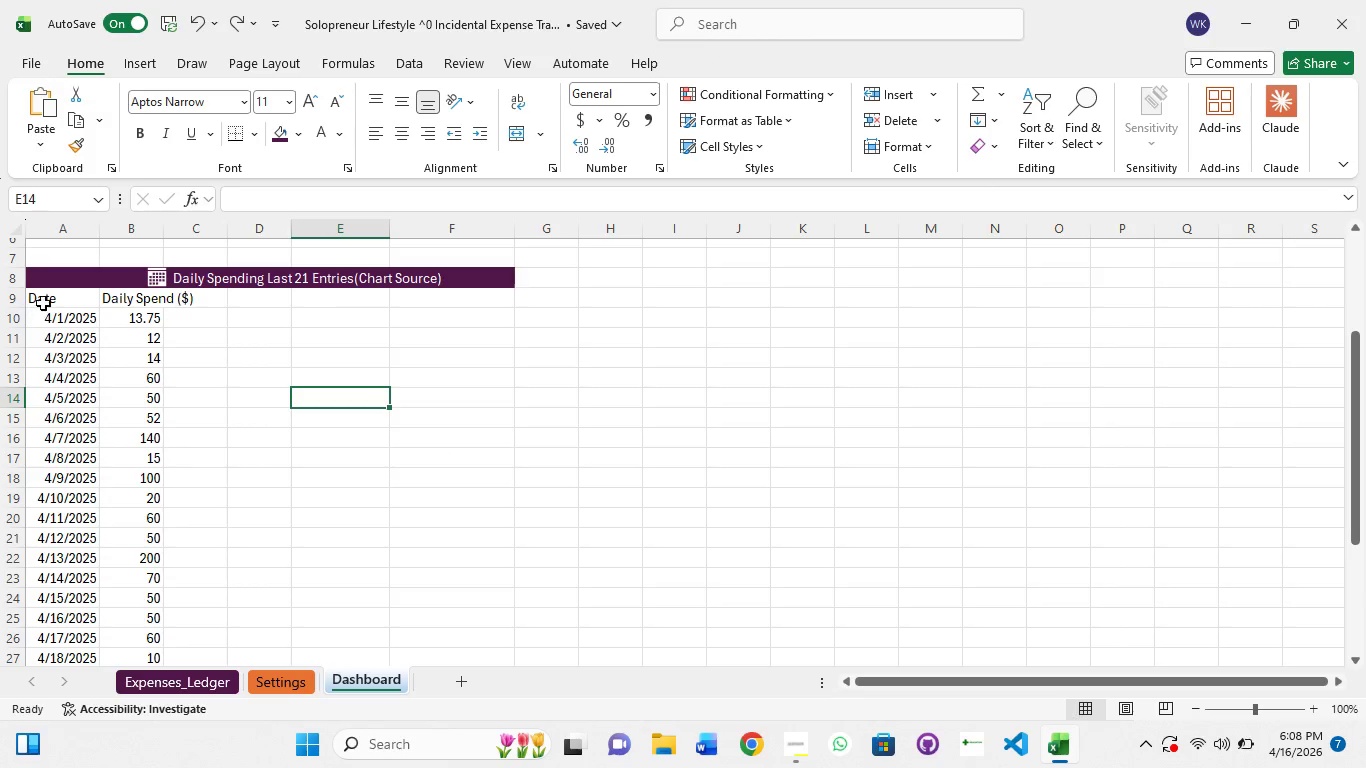 
left_click([48, 299])
 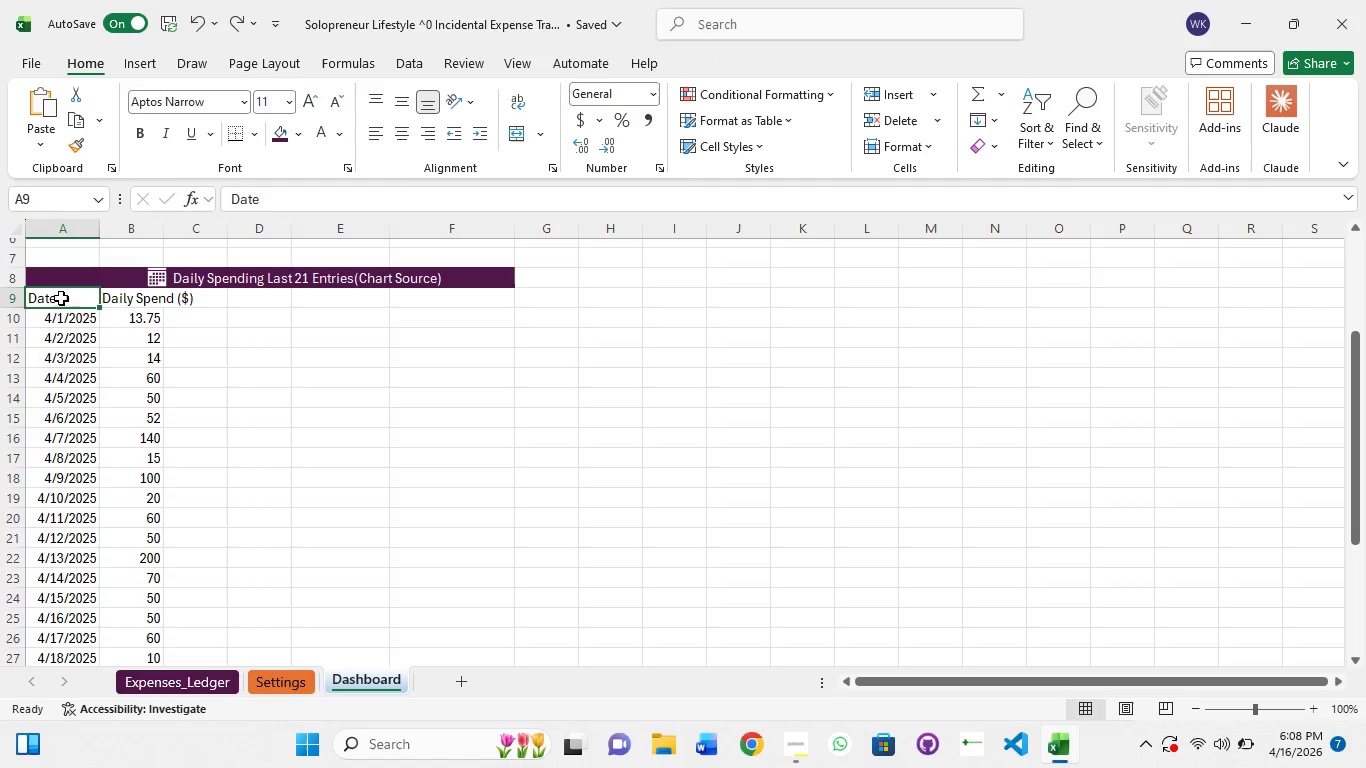 
hold_key(key=ShiftLeft, duration=1.5)
 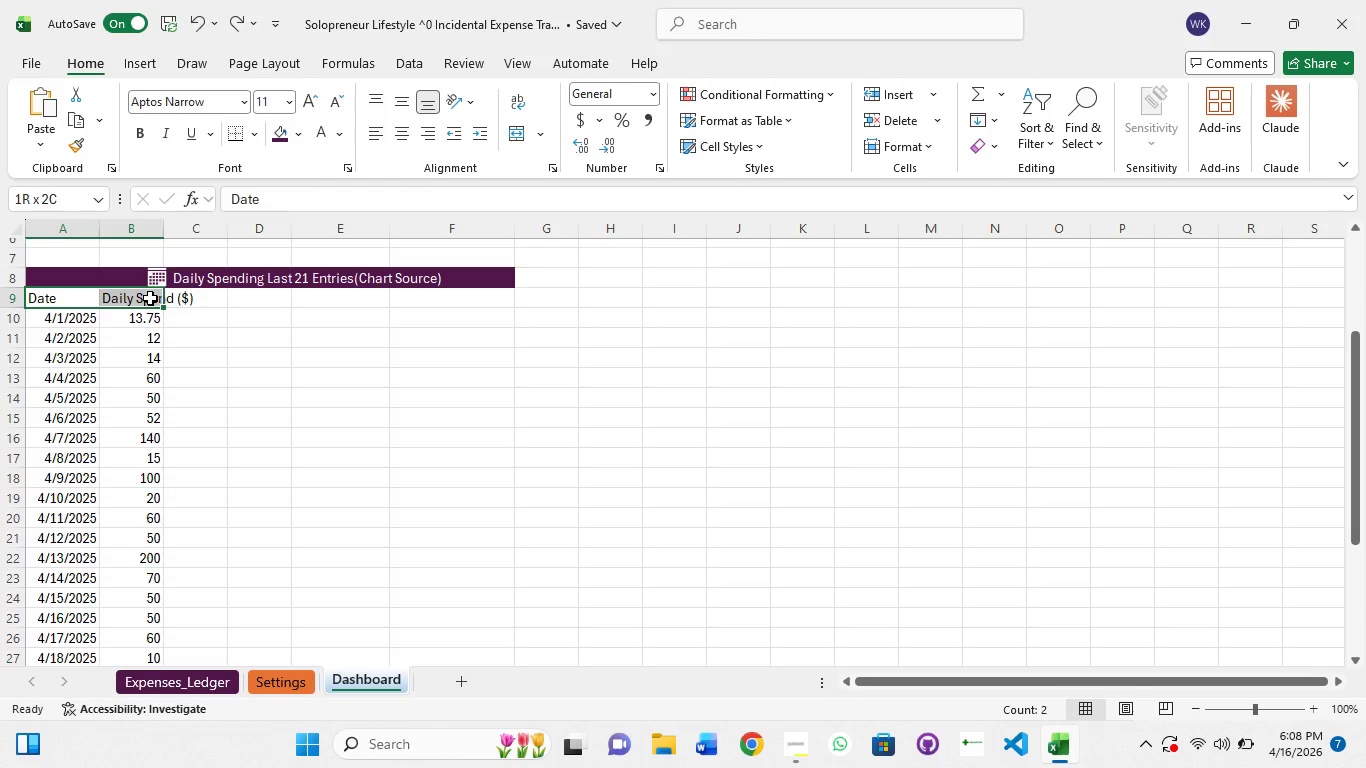 
hold_key(key=ShiftLeft, duration=0.81)
left_click([150, 298])
 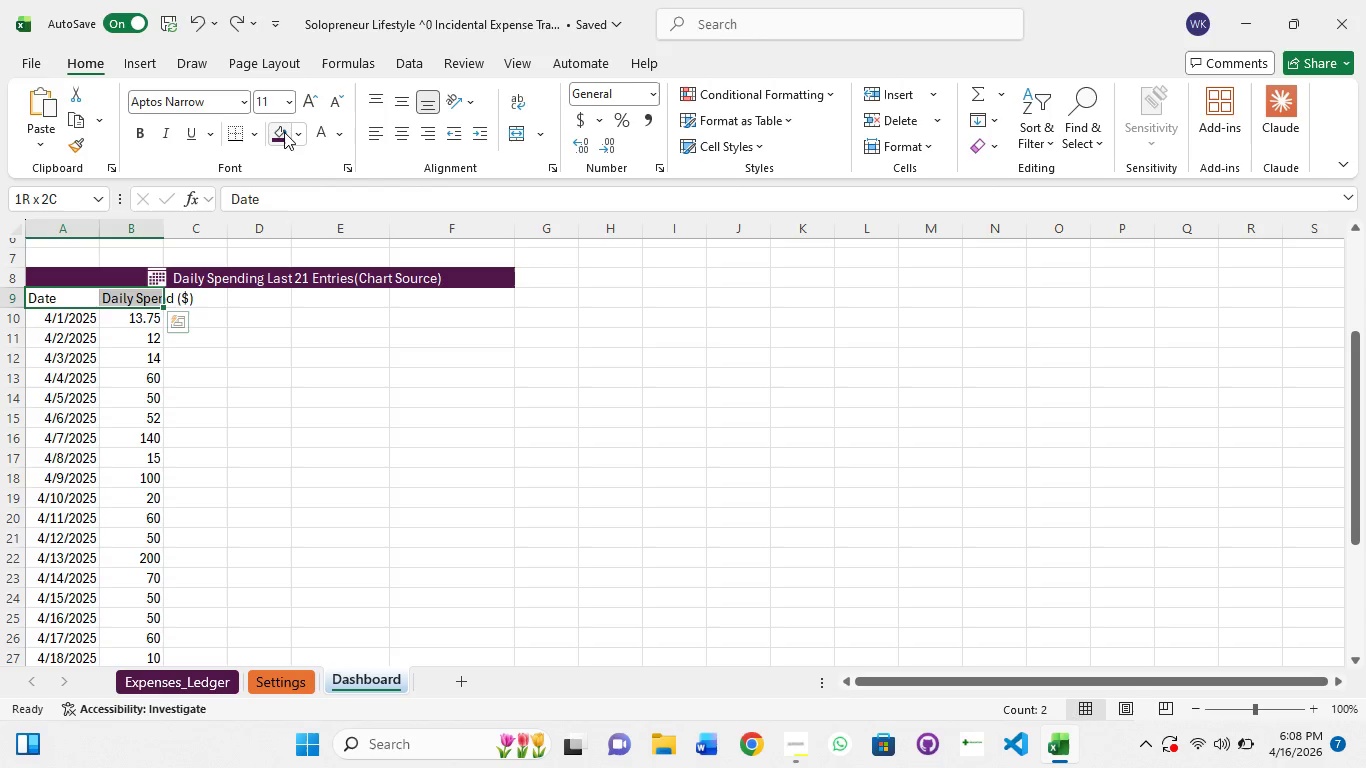 
left_click([298, 130])
 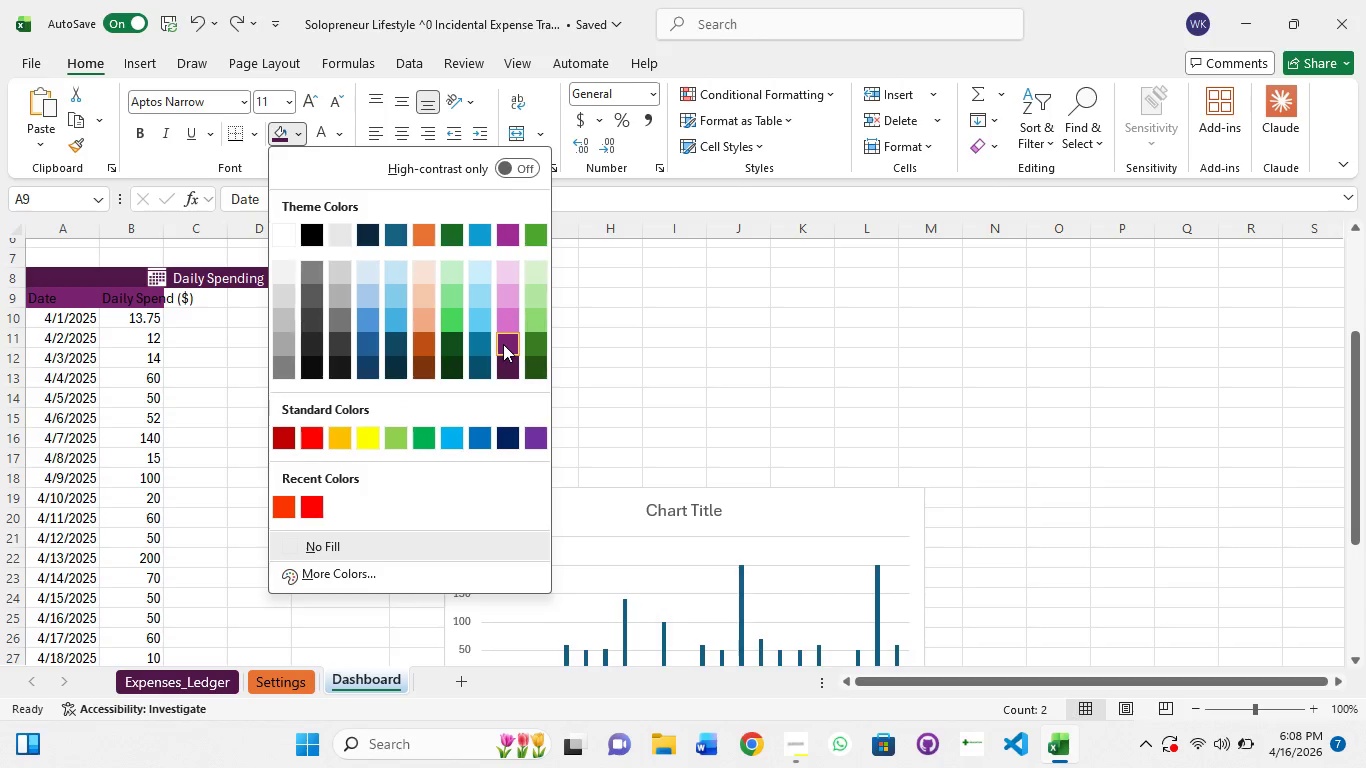 
left_click([503, 344])
 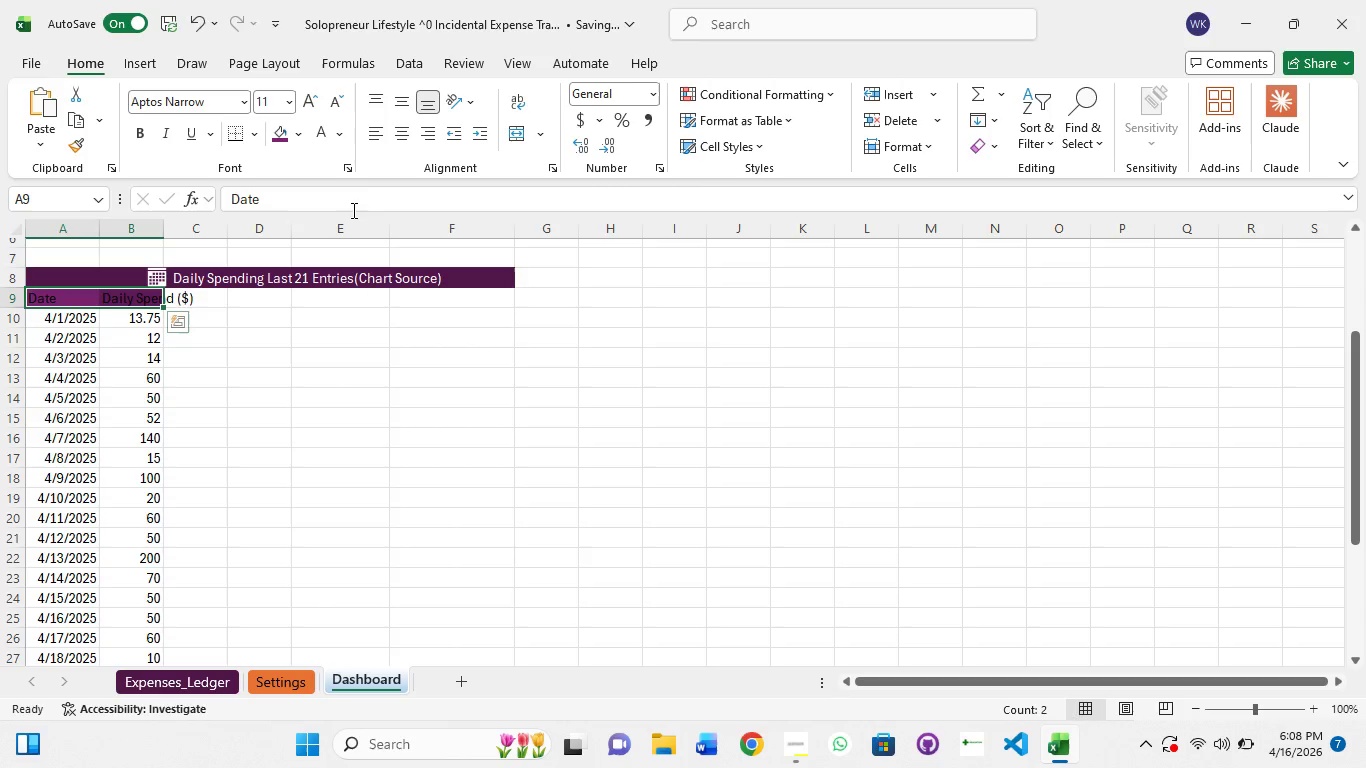 
left_click([628, 532])
 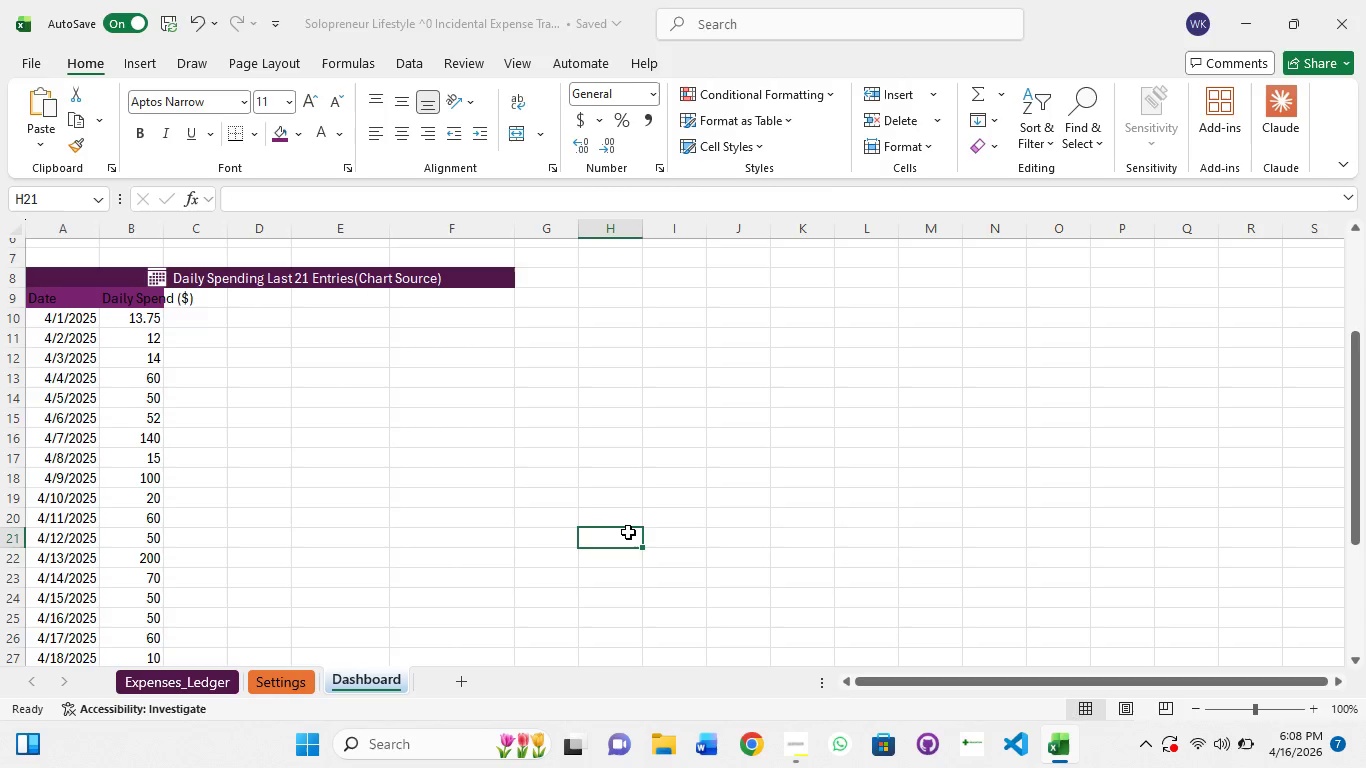 
scroll: coordinate [633, 554], scroll_direction: down, amount: 3.0
 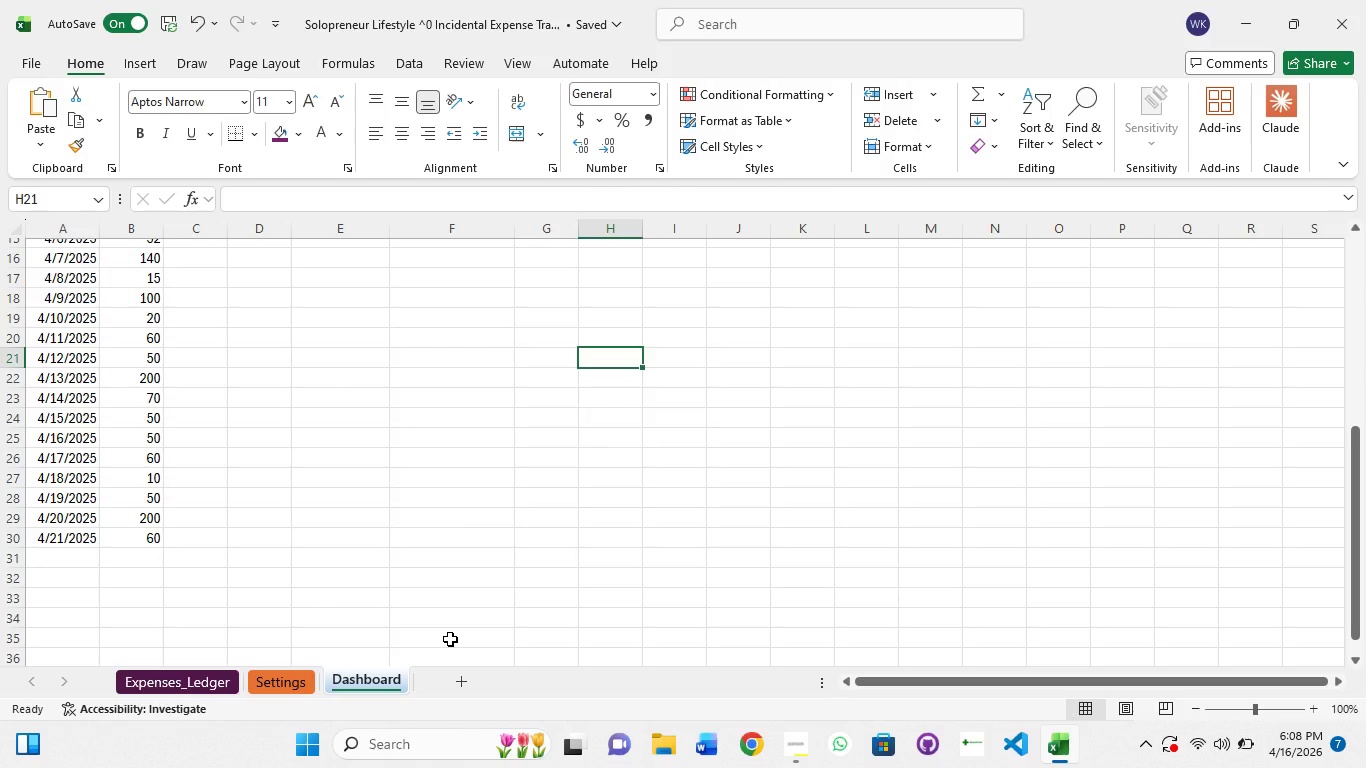 
hold_key(key=ControlLeft, duration=0.64)
 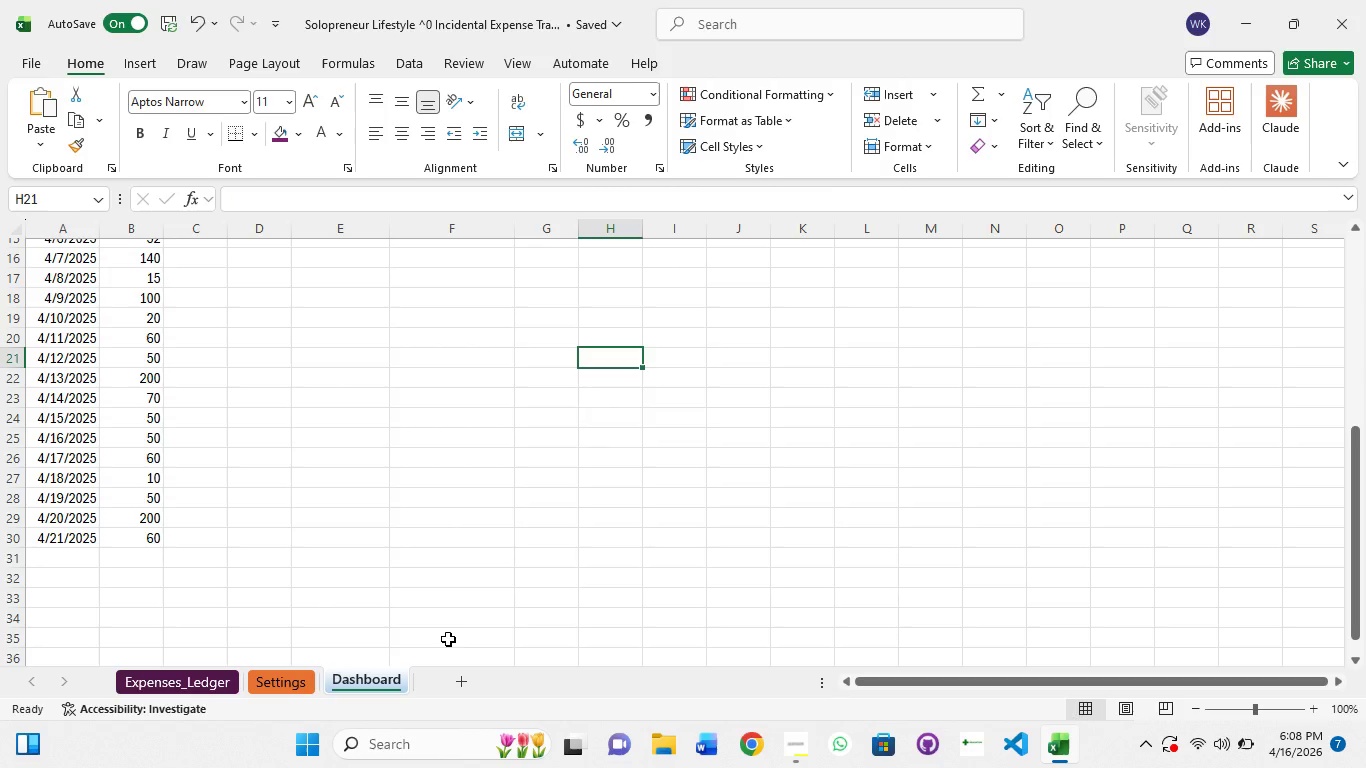 
key(Control+S)
 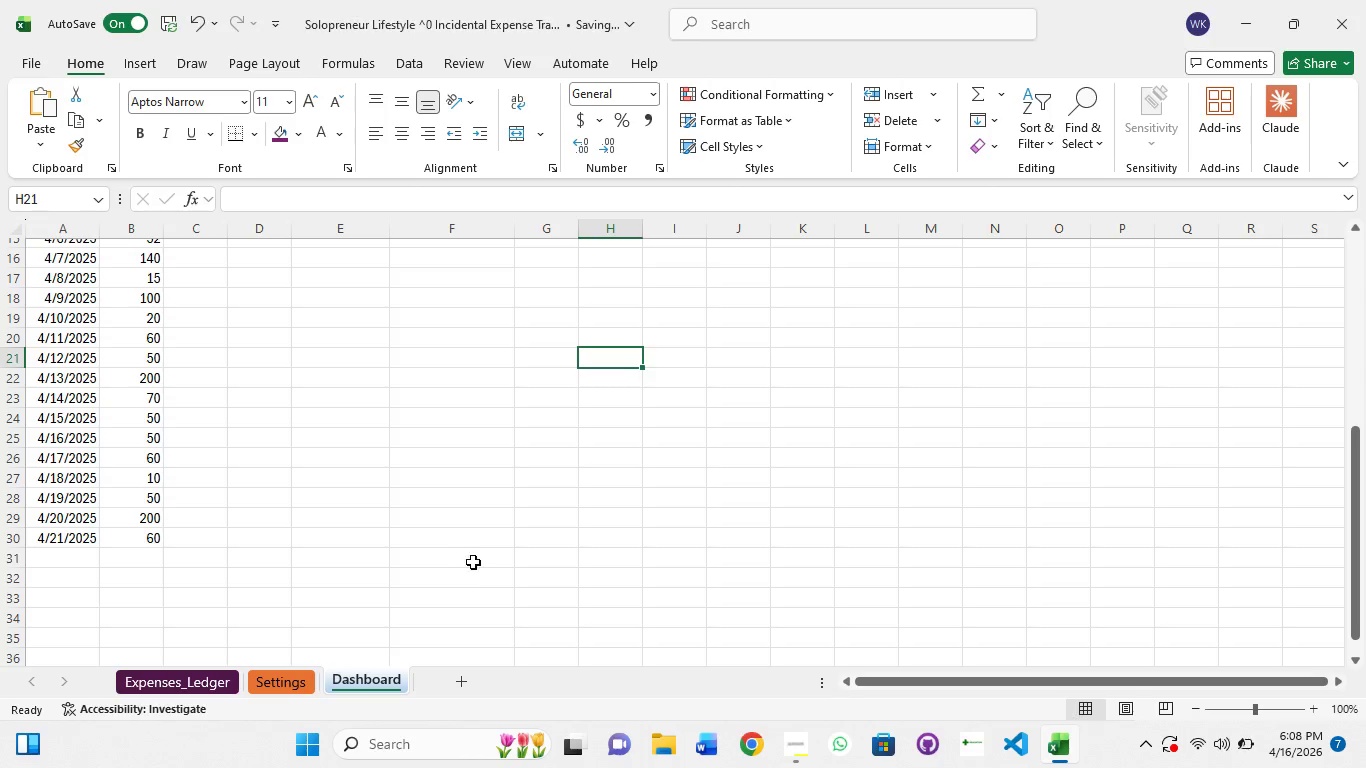 
scroll: coordinate [462, 551], scroll_direction: up, amount: 4.0
 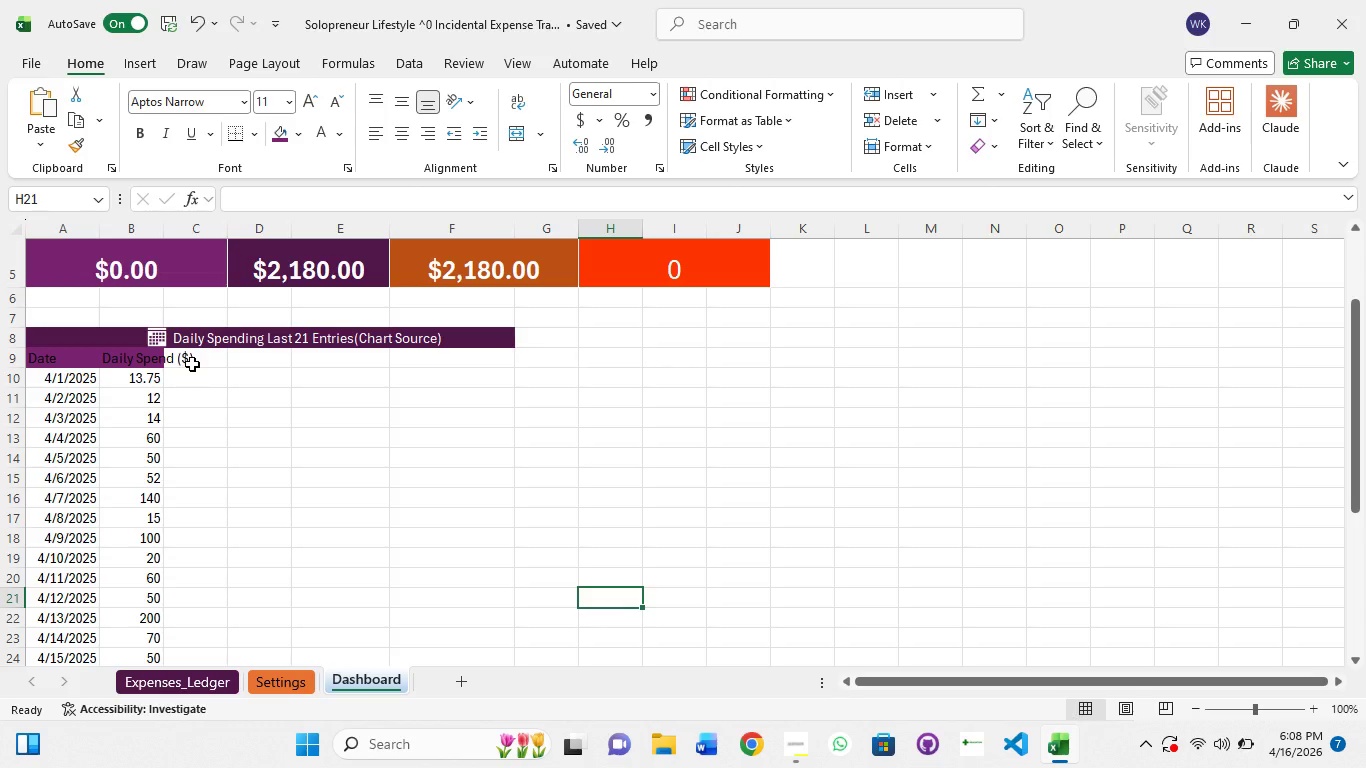 
left_click([78, 360])
 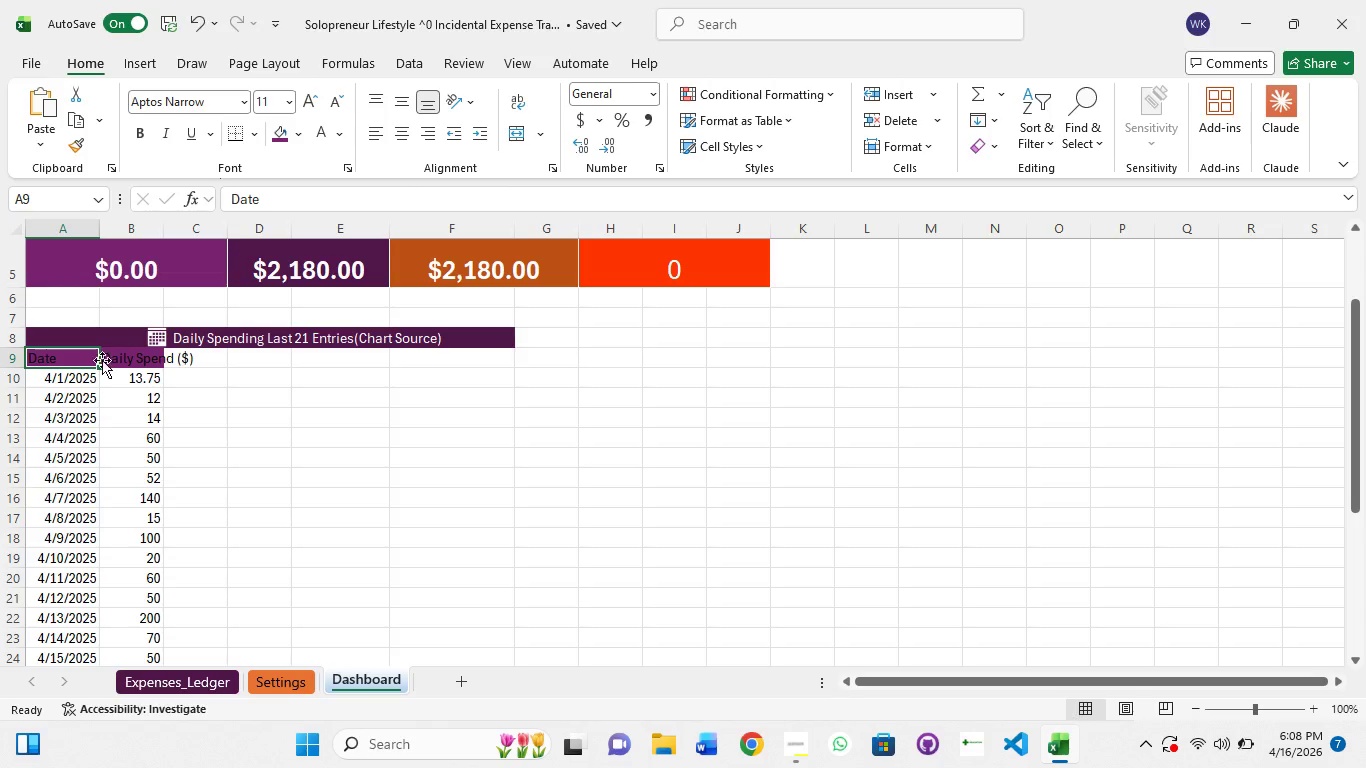 
hold_key(key=ShiftLeft, duration=1.51)
left_click([125, 362])
 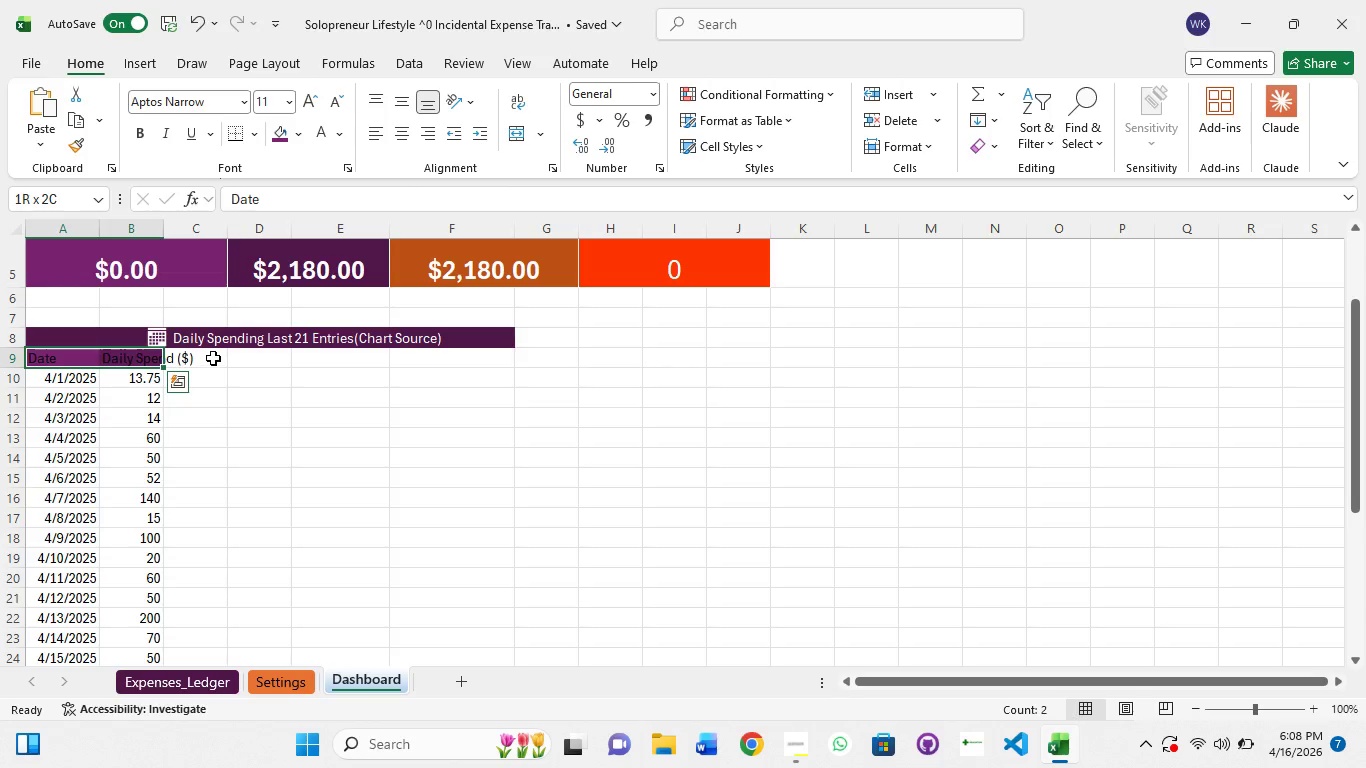 
left_click([213, 358])
 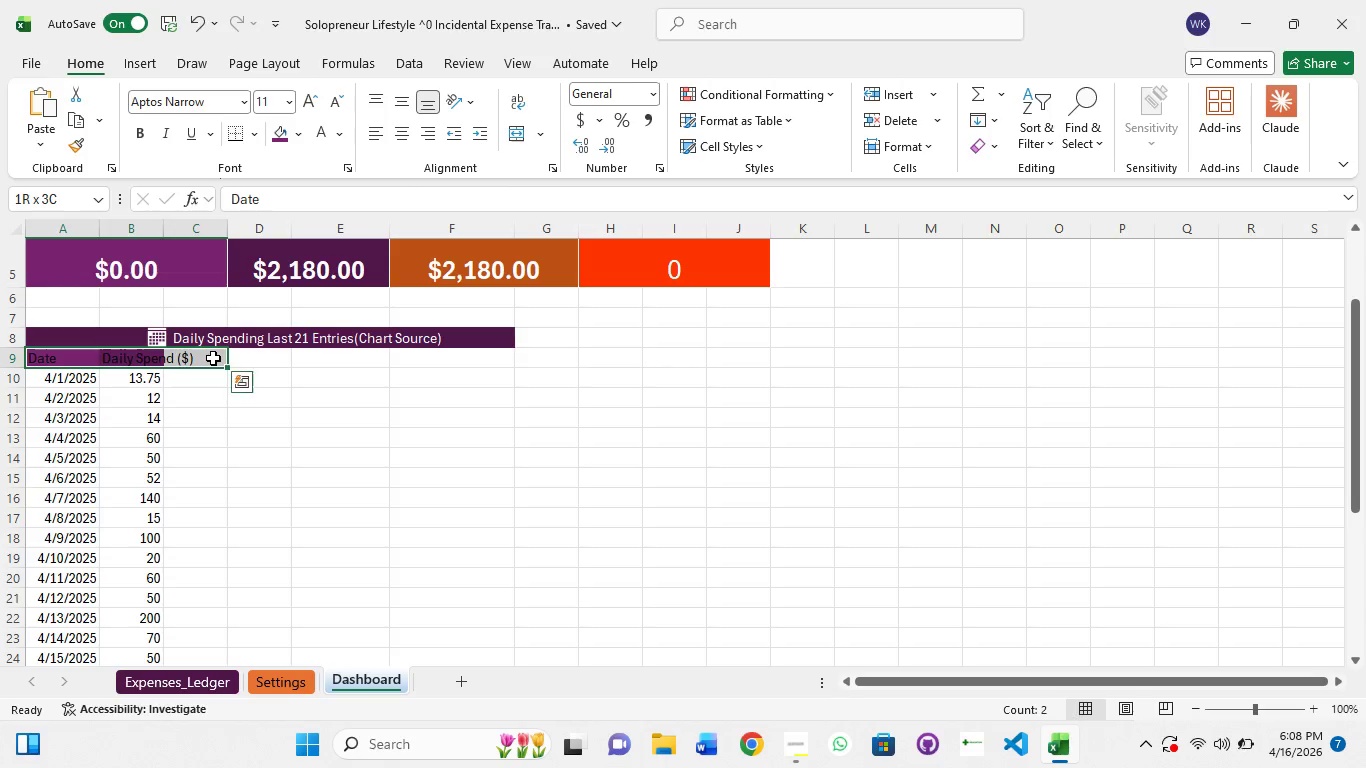 
hold_key(key=ShiftLeft, duration=0.38)
 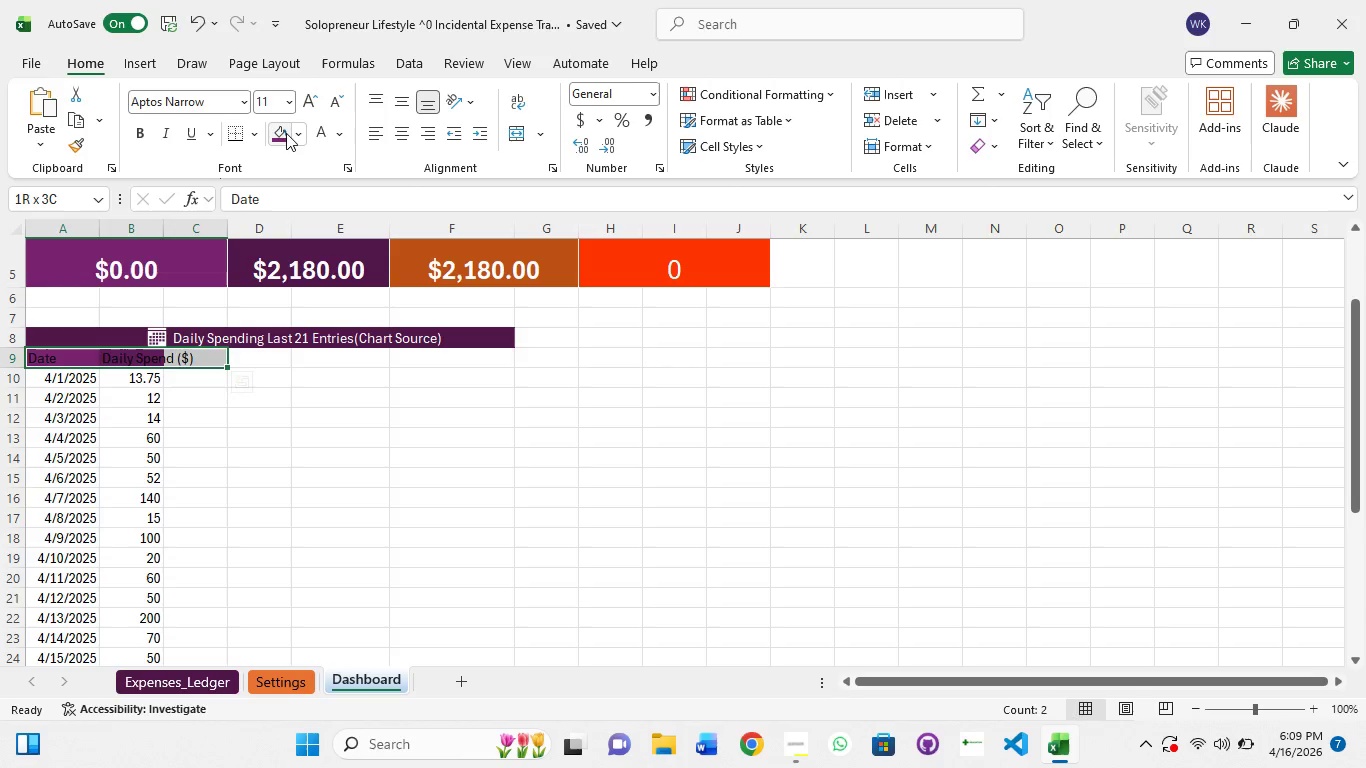 
left_click([300, 129])
 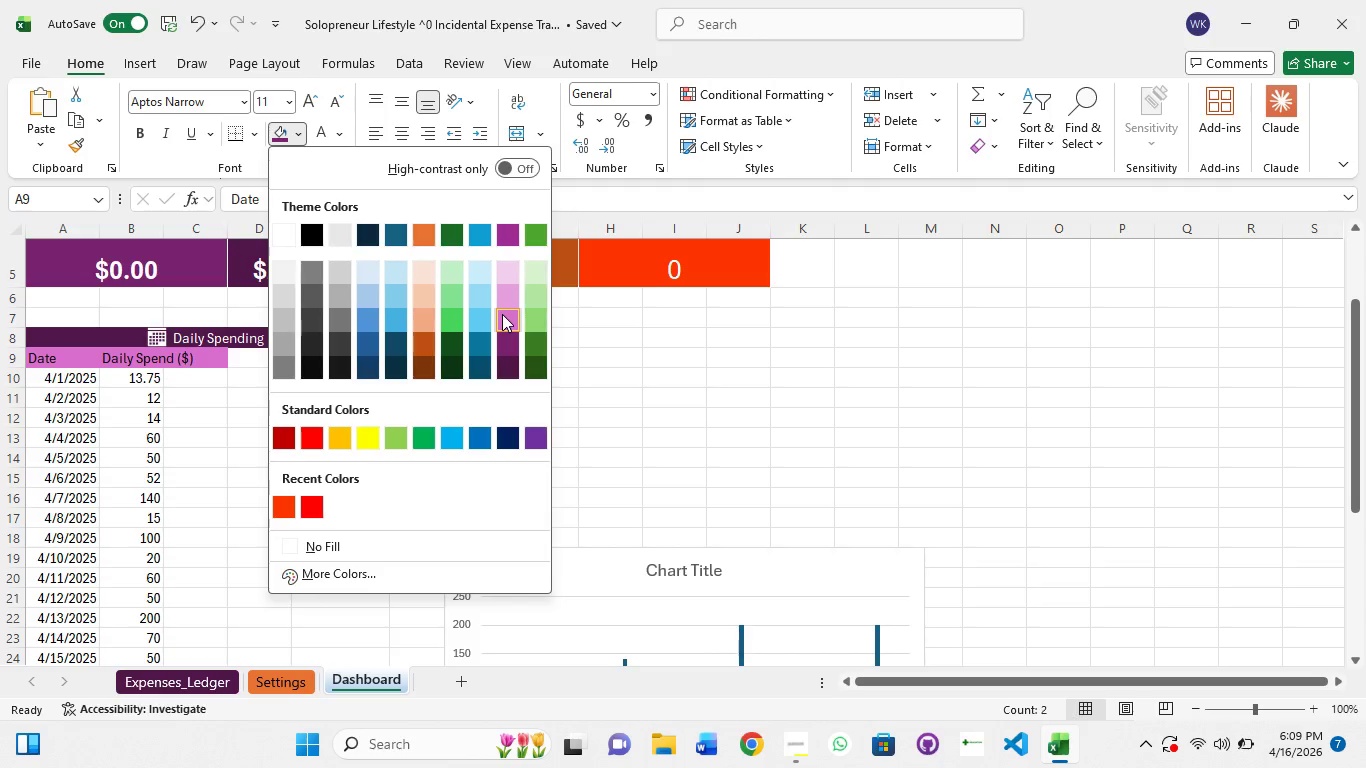 
left_click([502, 314])
 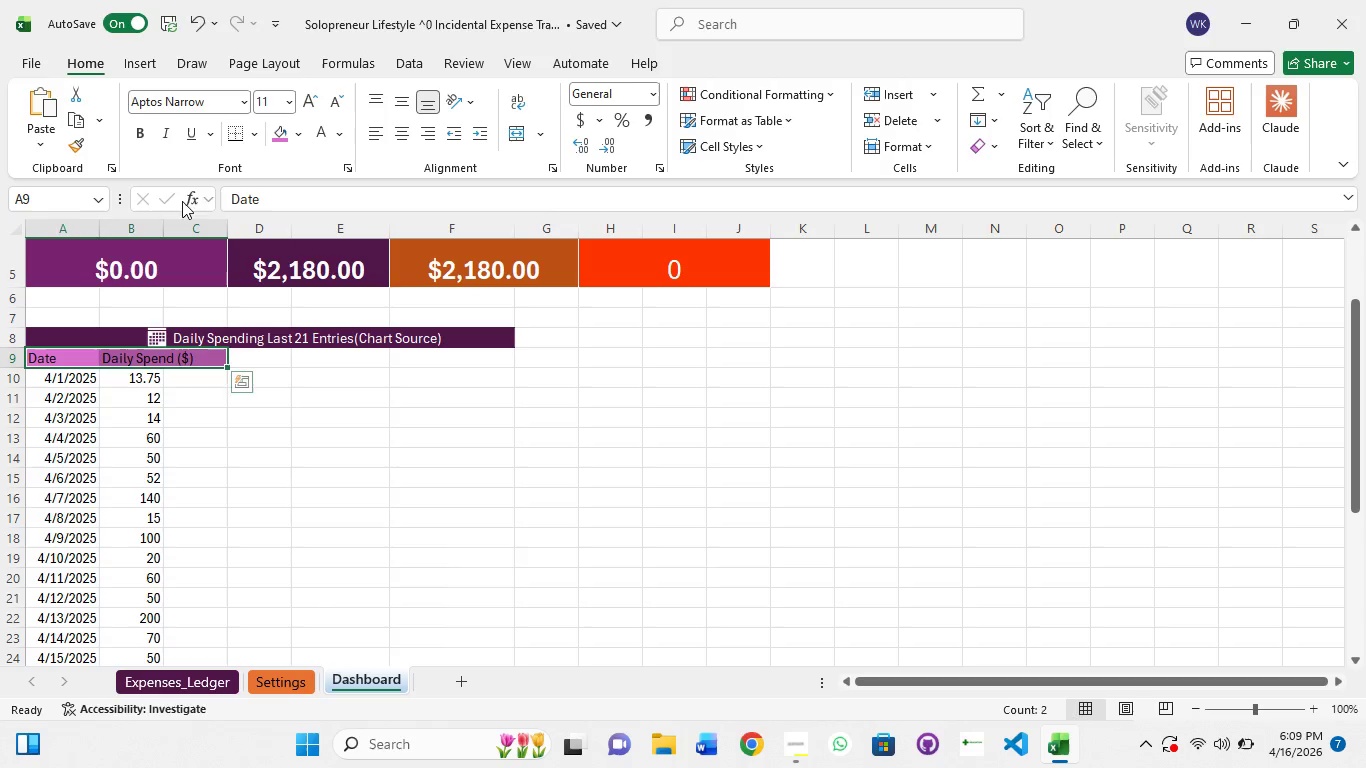 
left_click([143, 134])
 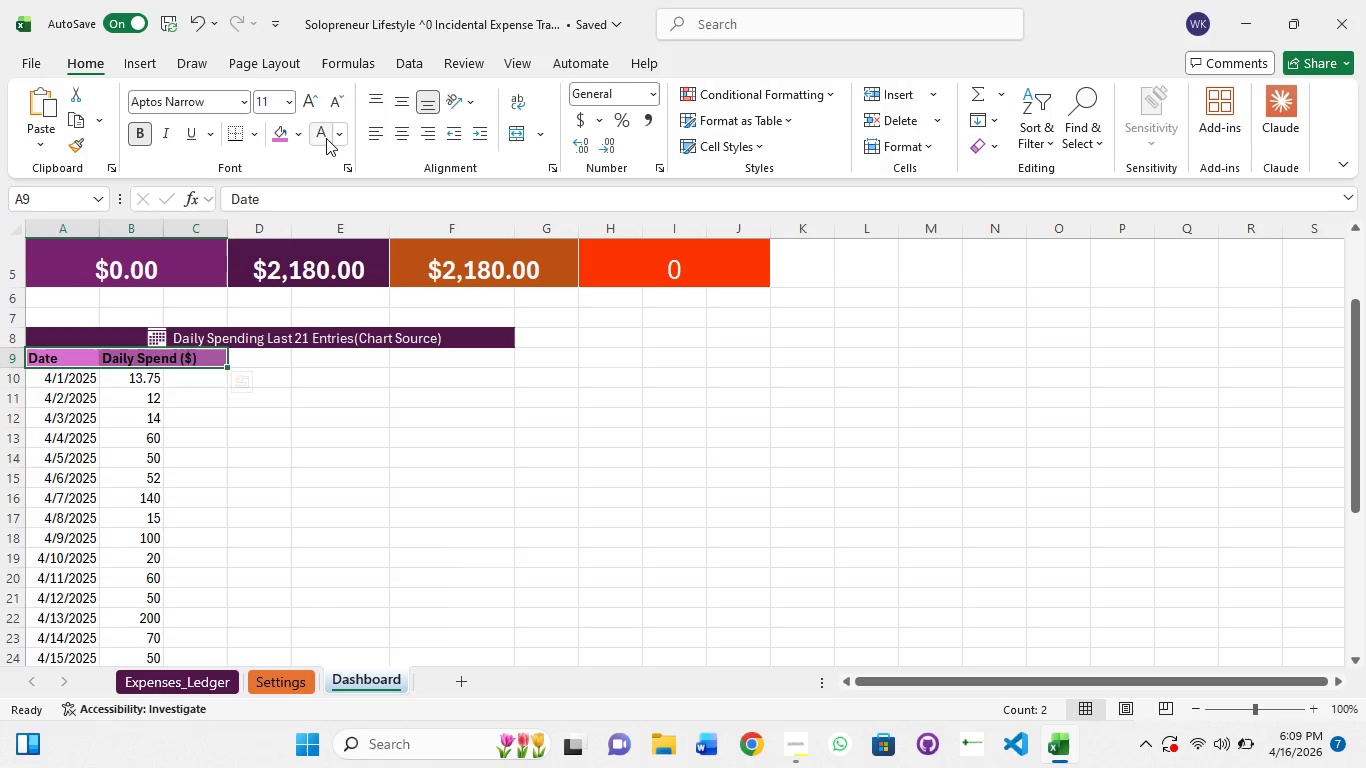 
left_click([316, 135])
 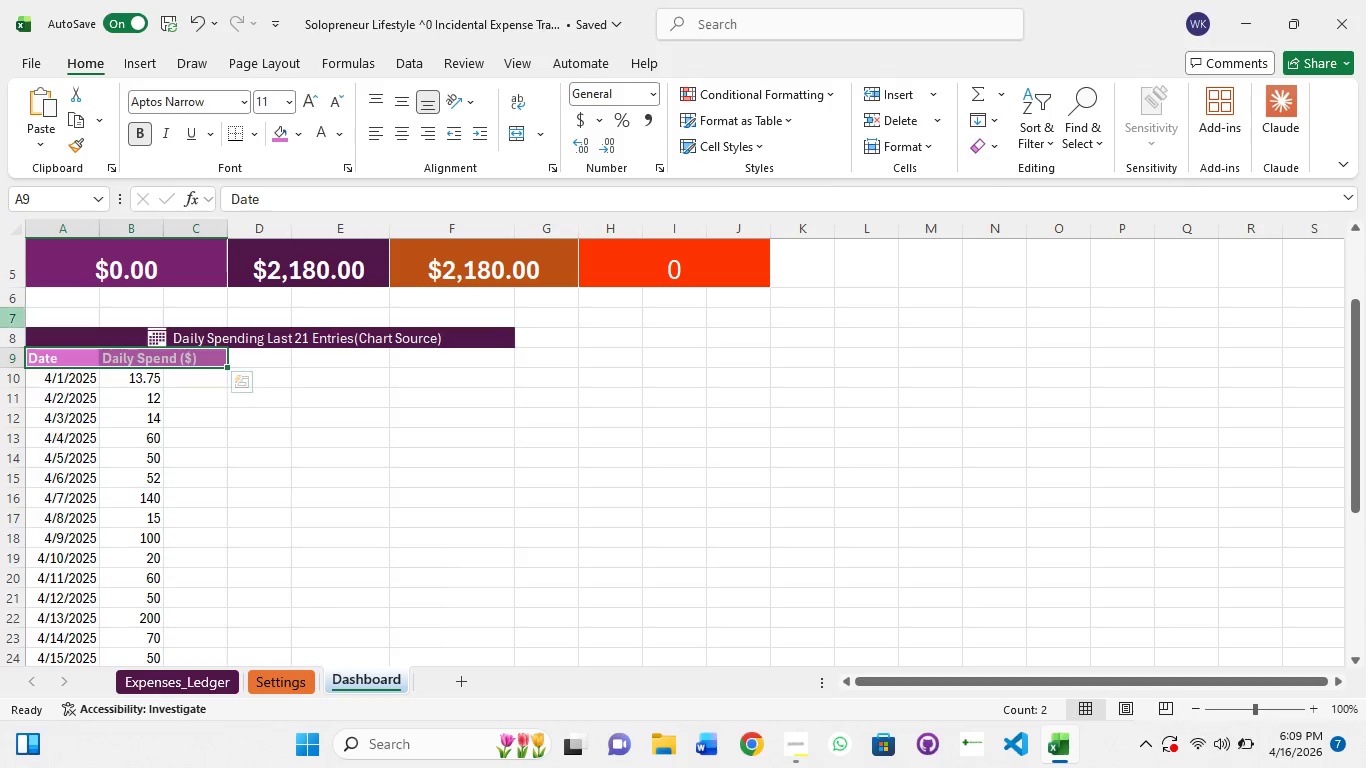 
left_click([37, 55])
 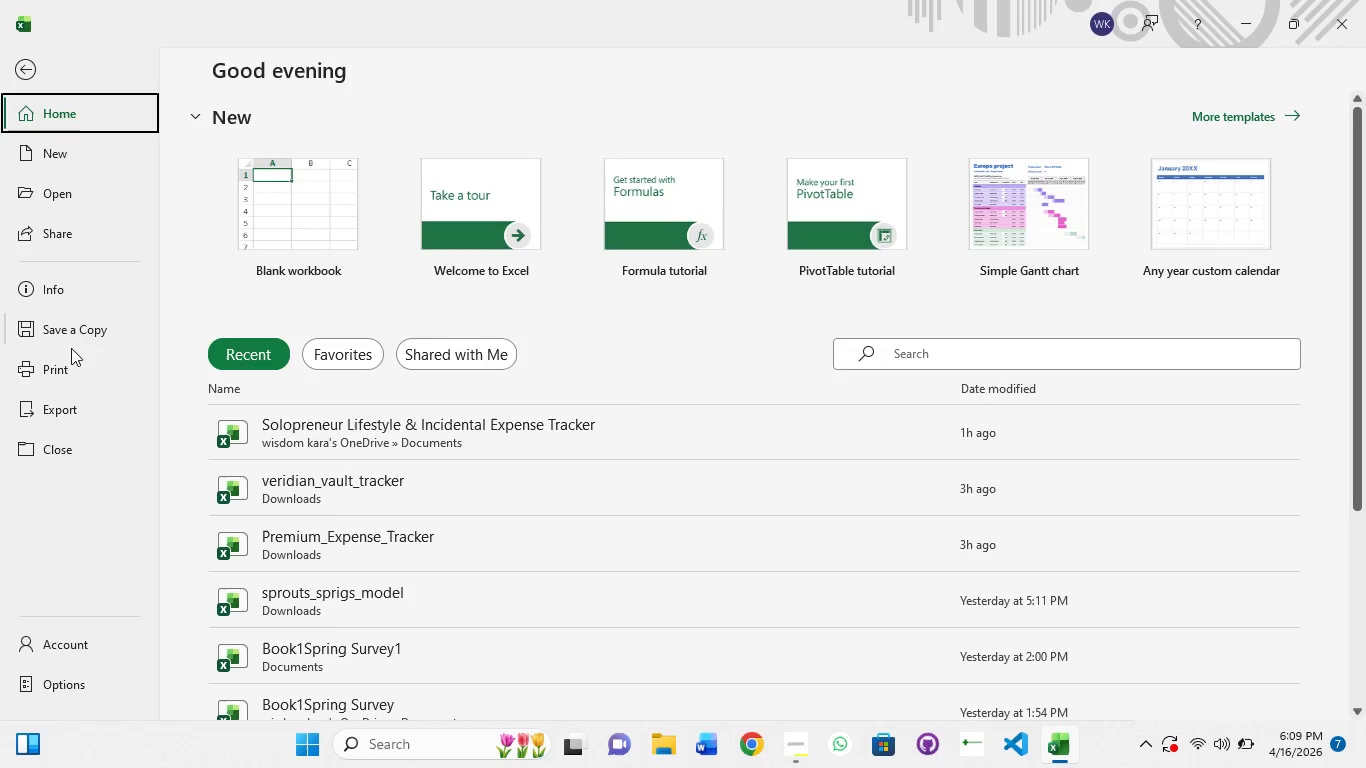 
left_click([80, 330])
 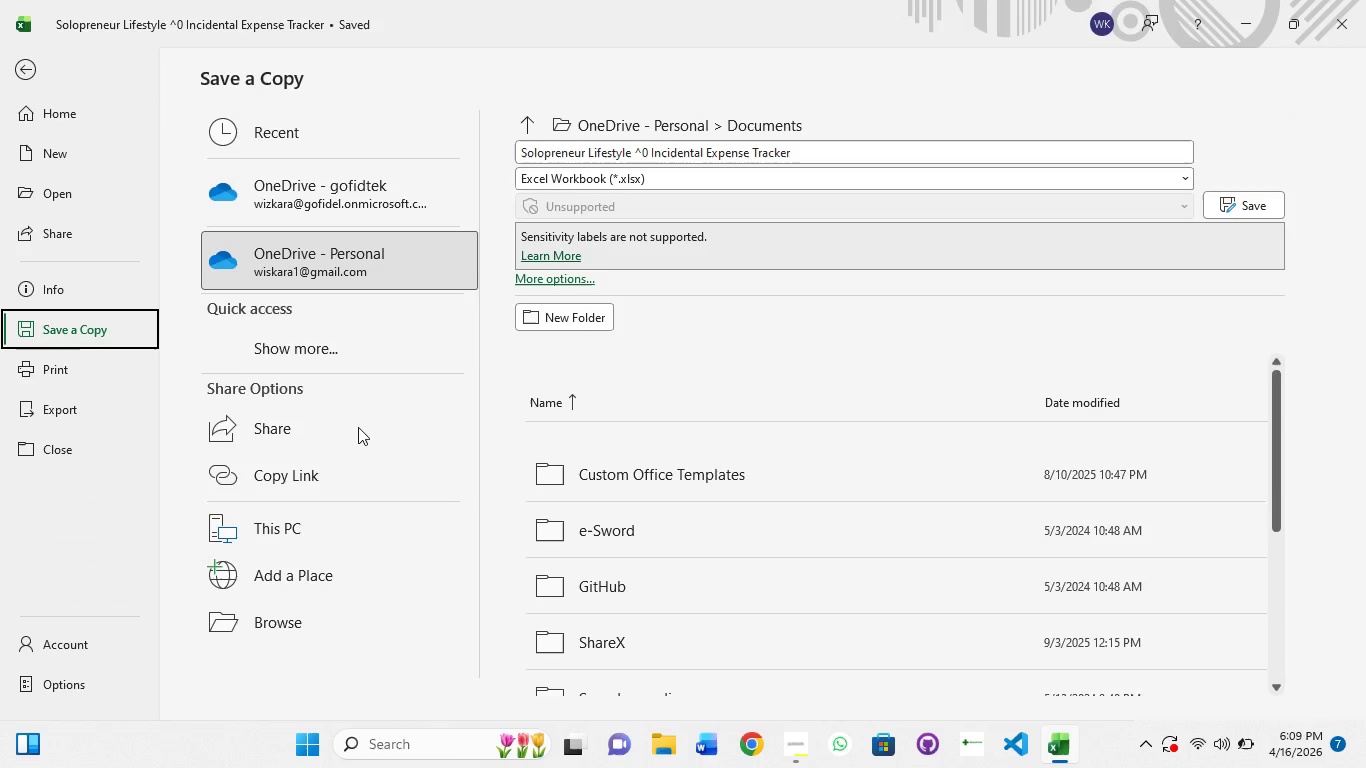 
left_click([808, 151])
 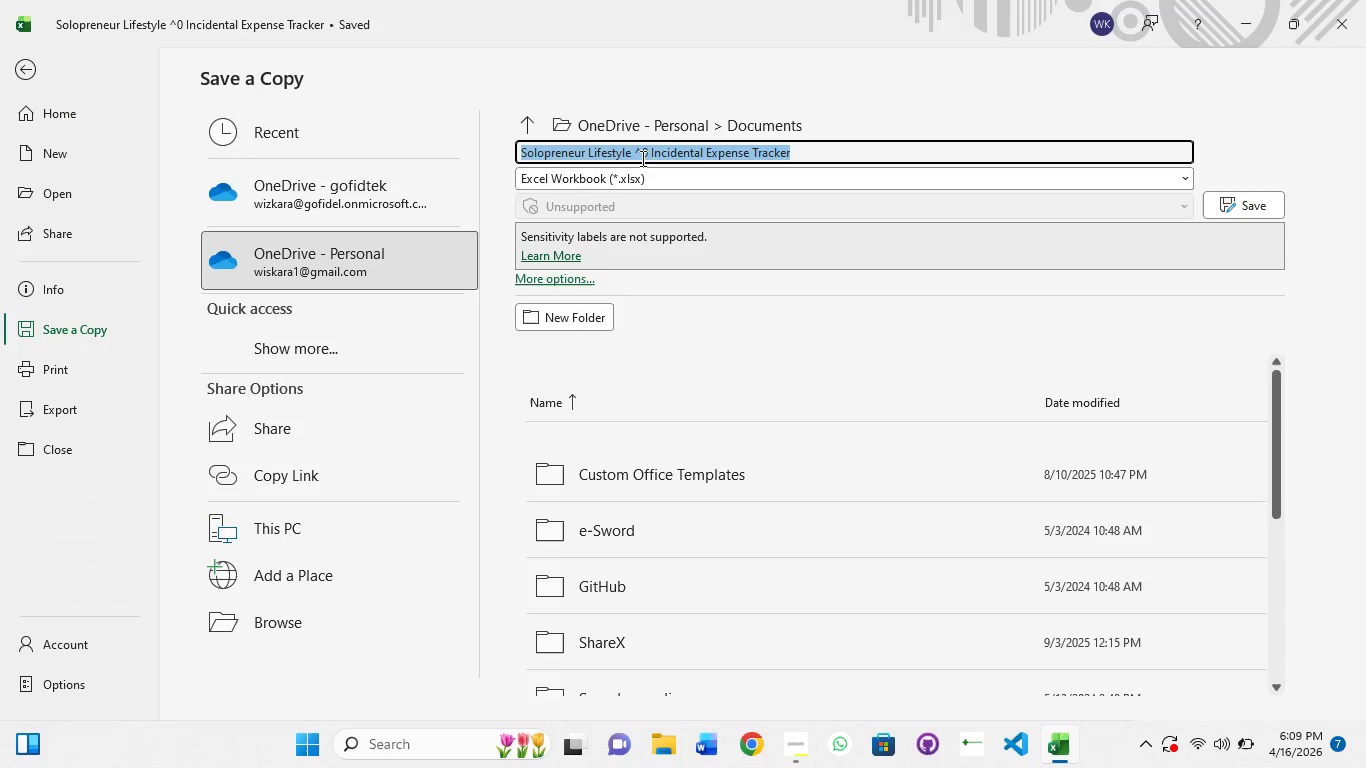 
left_click([650, 153])
 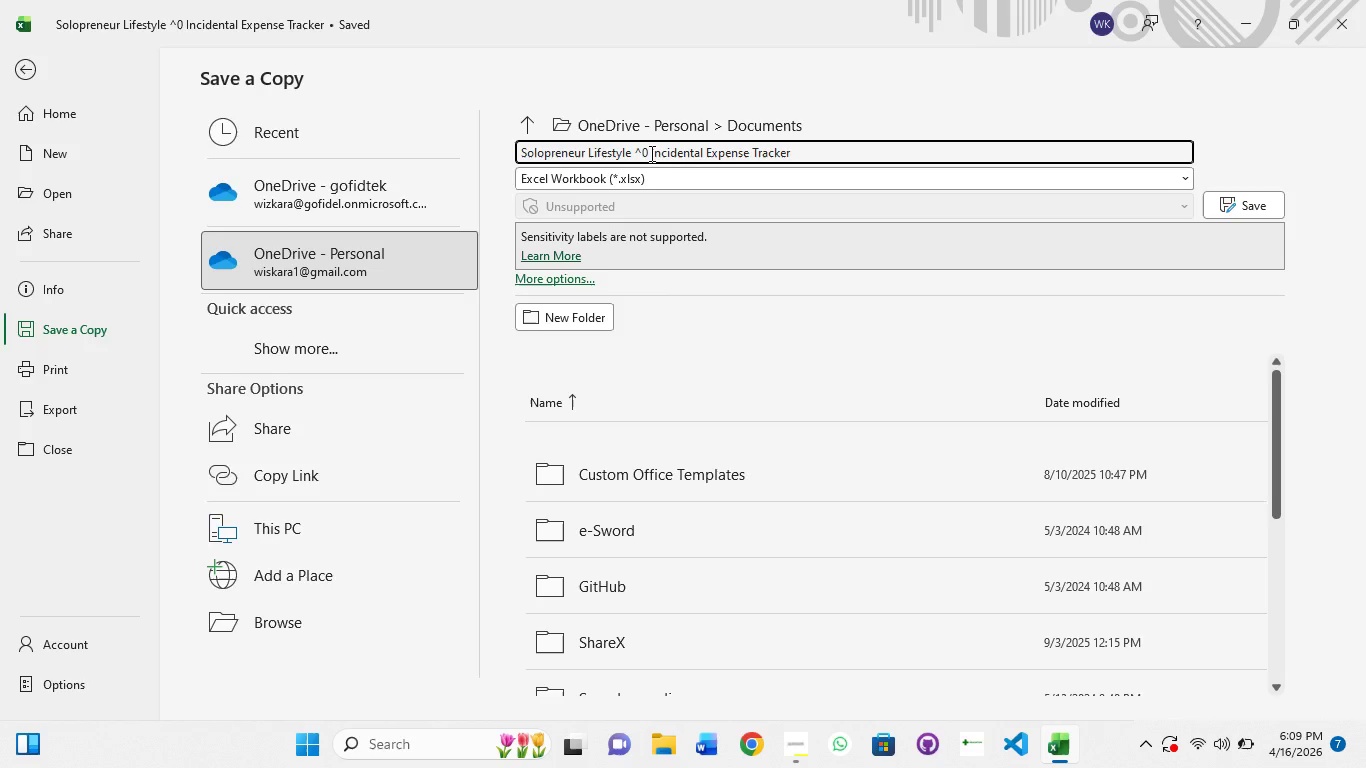 
key(Backspace)
 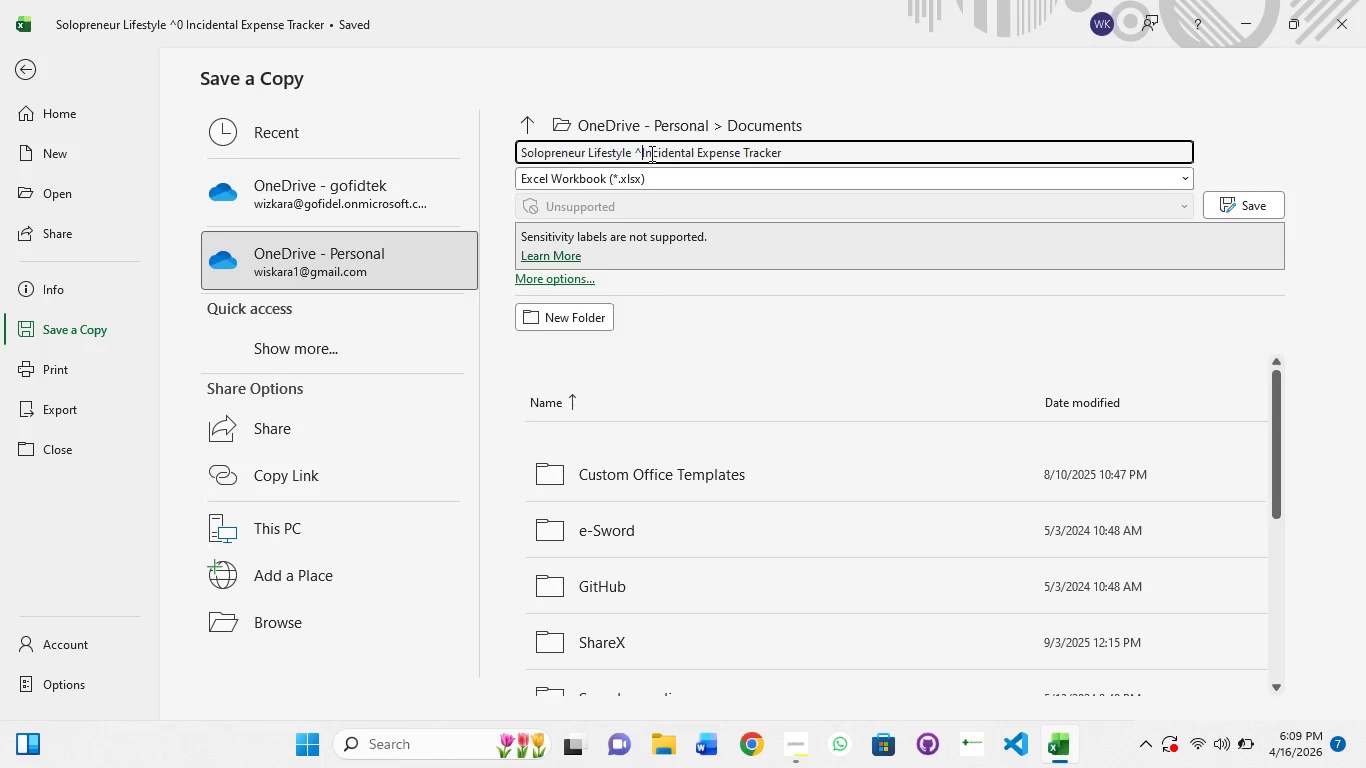 
key(Backspace)
 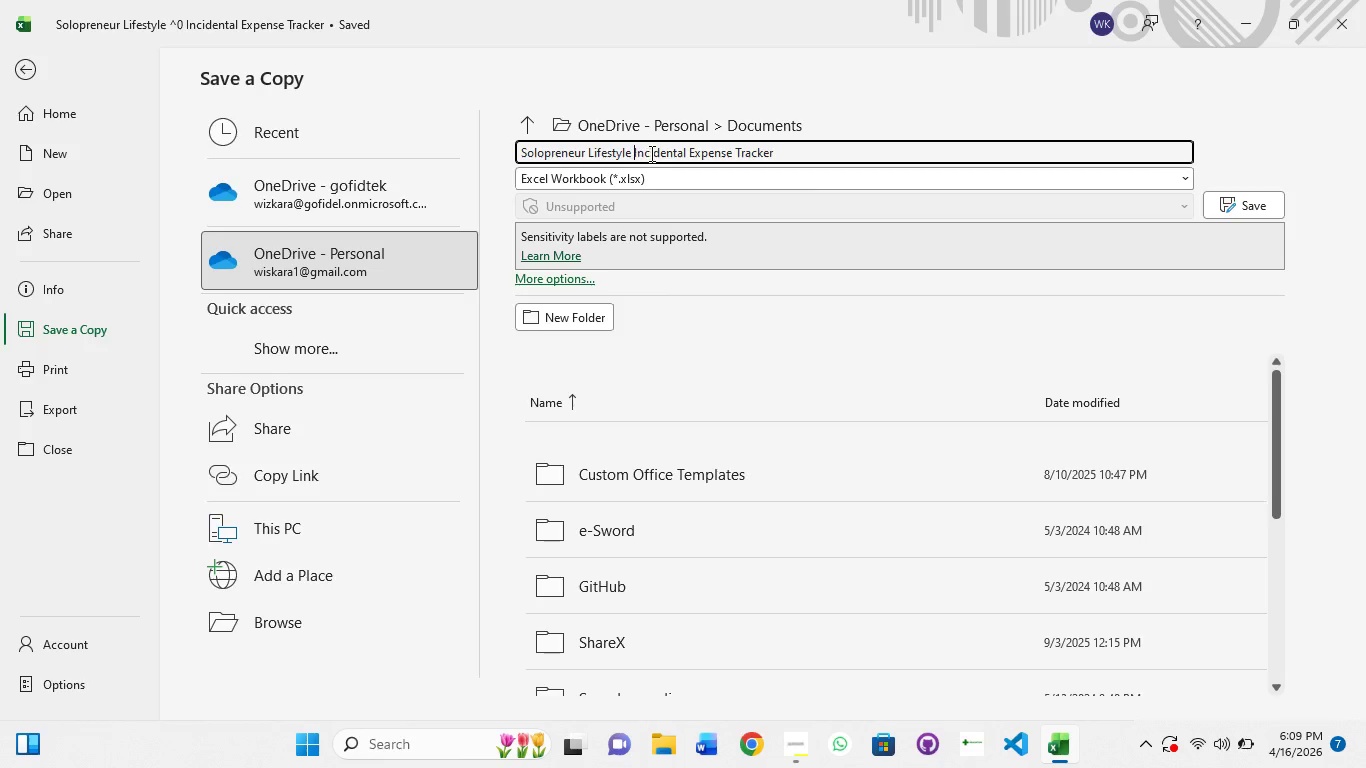 
key(Backspace)
 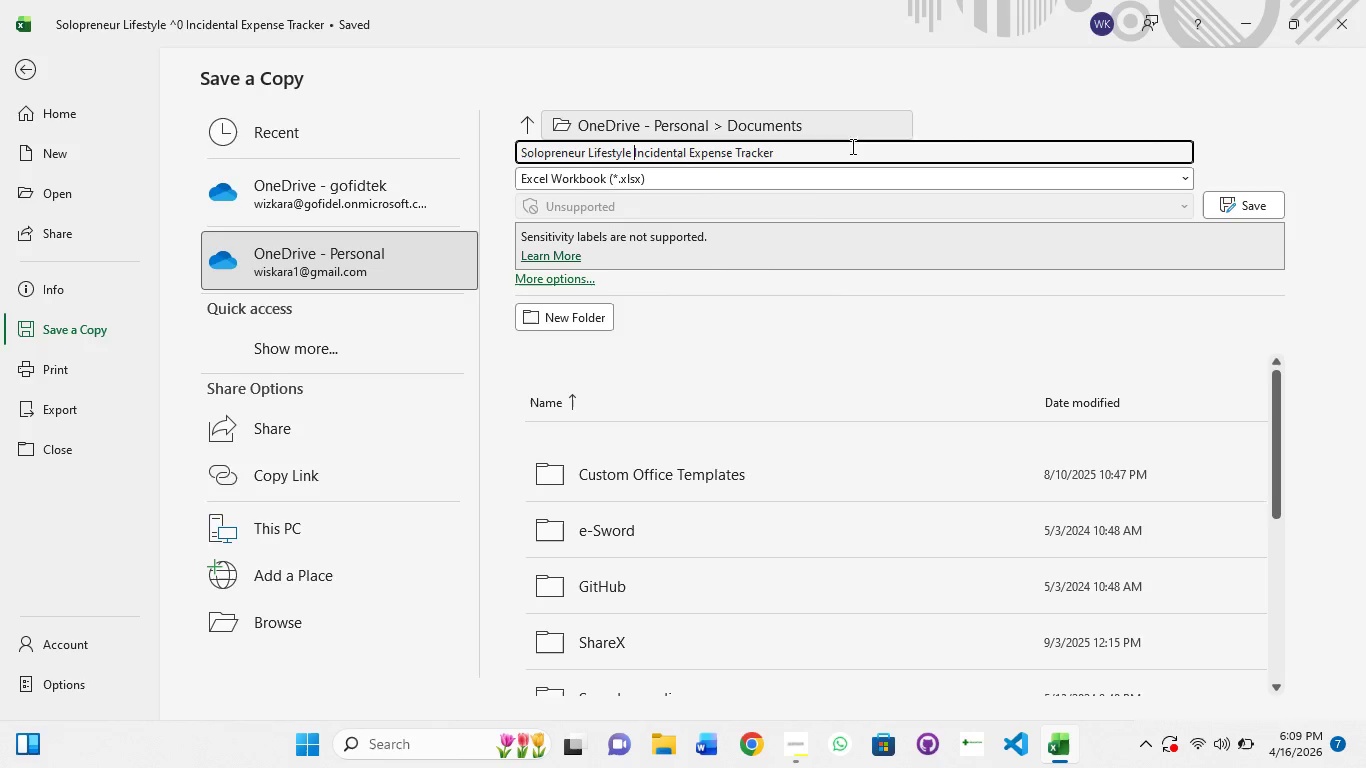 
wait(6.16)
 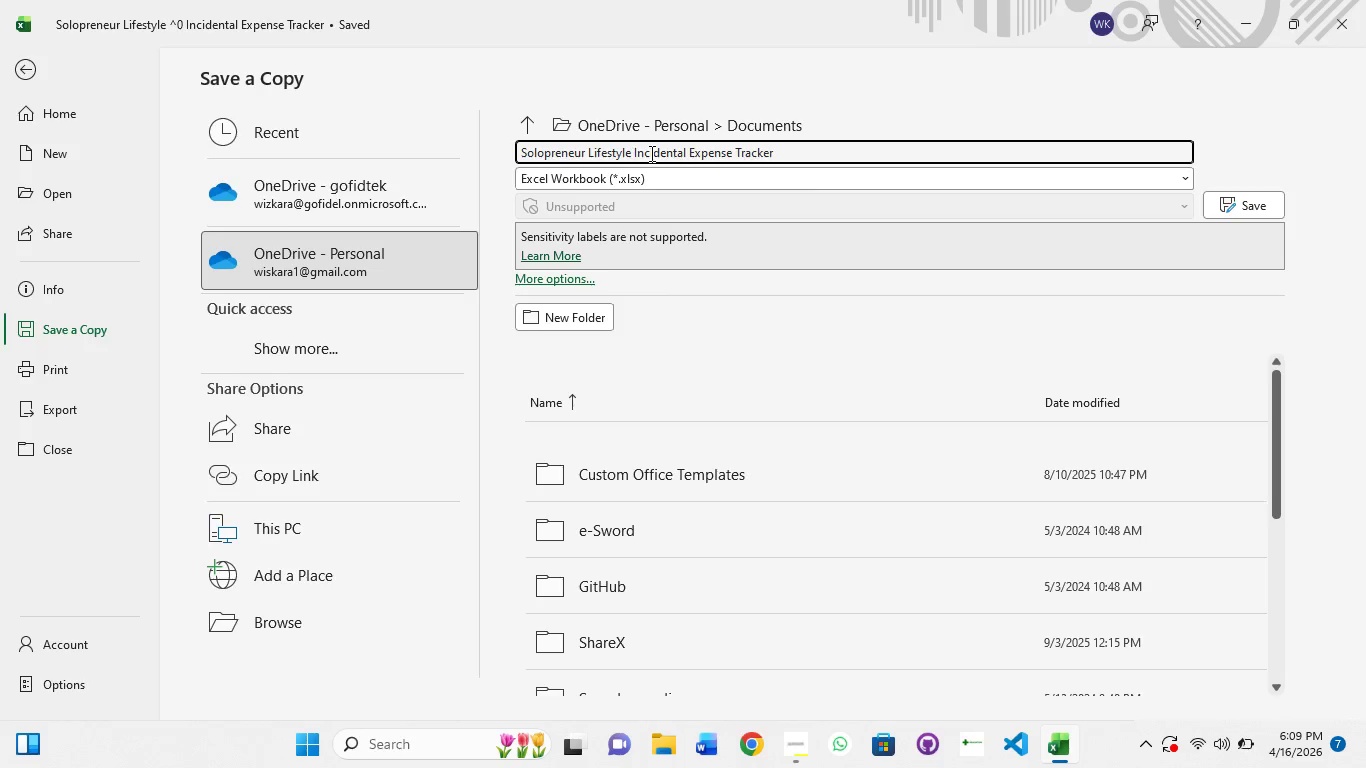 
left_click([533, 271])
 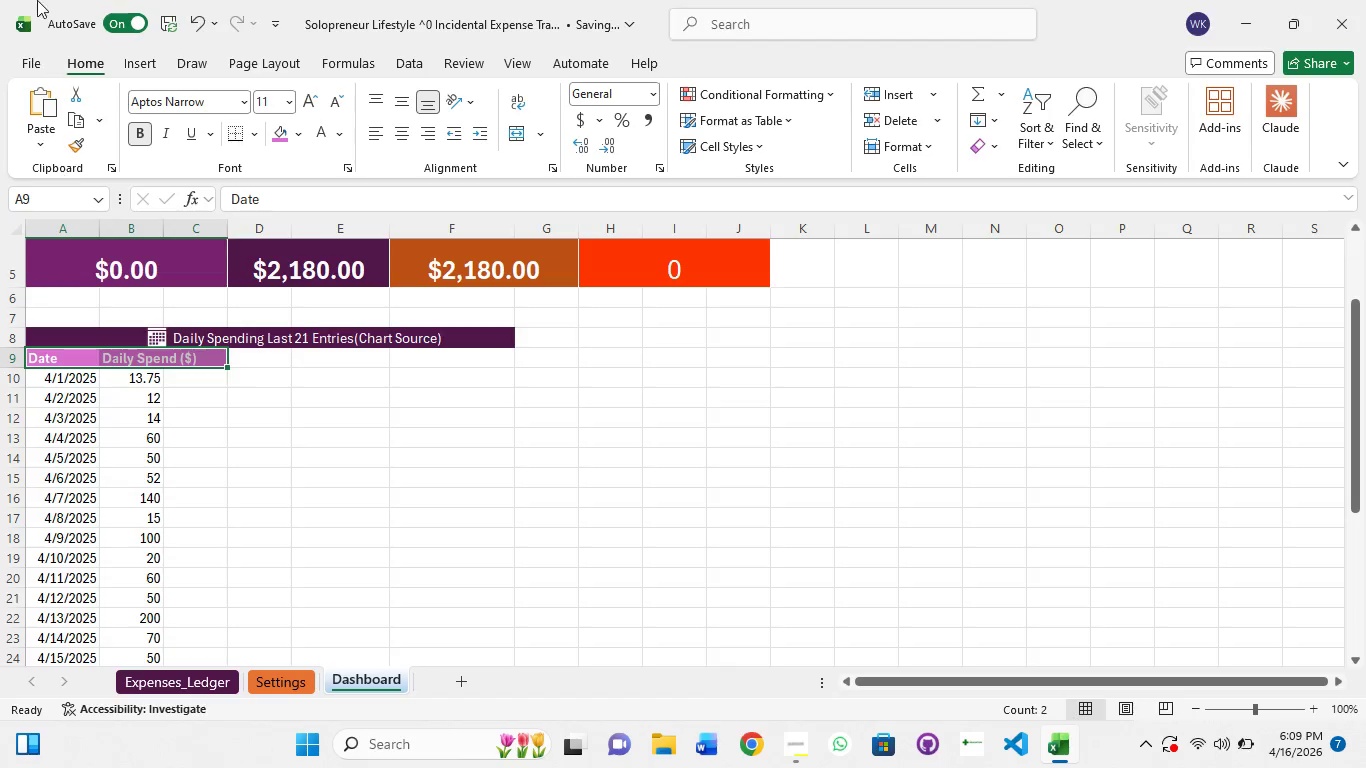 
left_click([26, 61])
 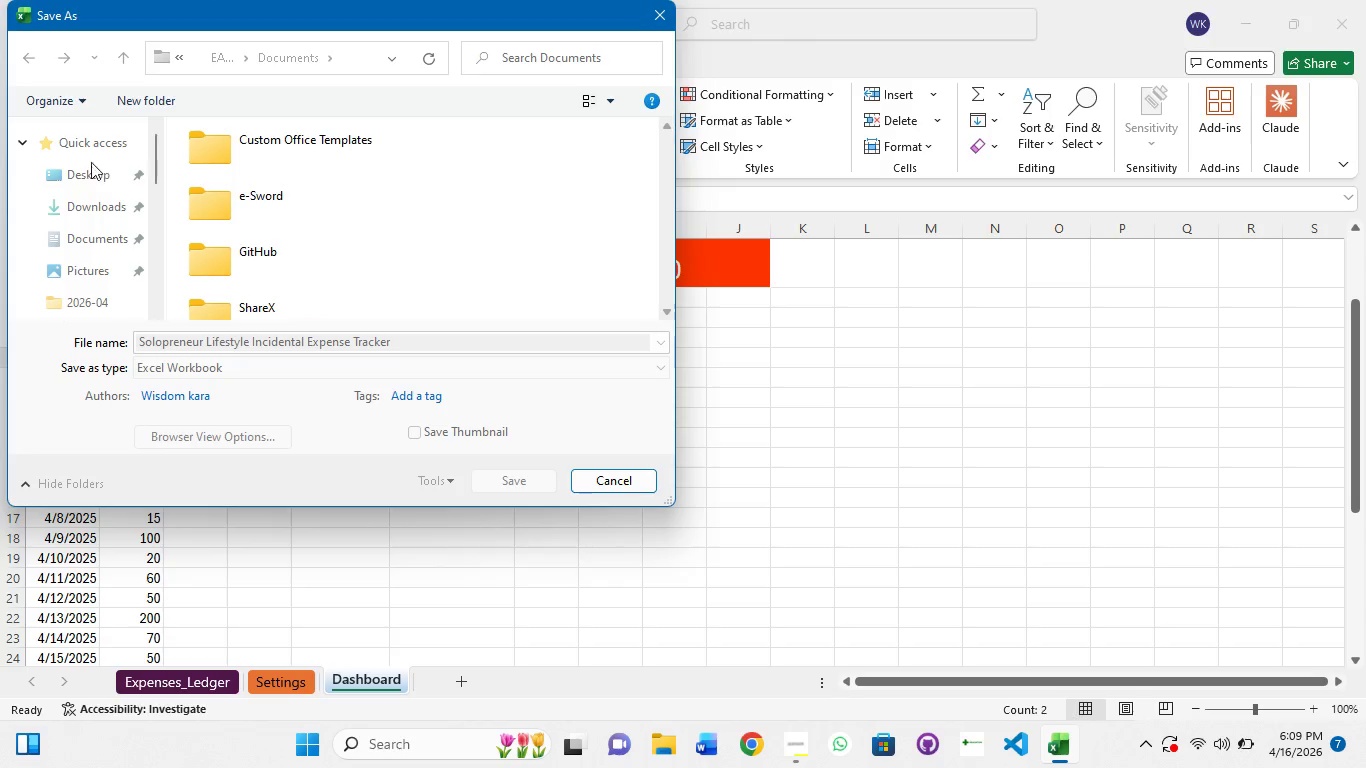 
left_click([158, 174])
 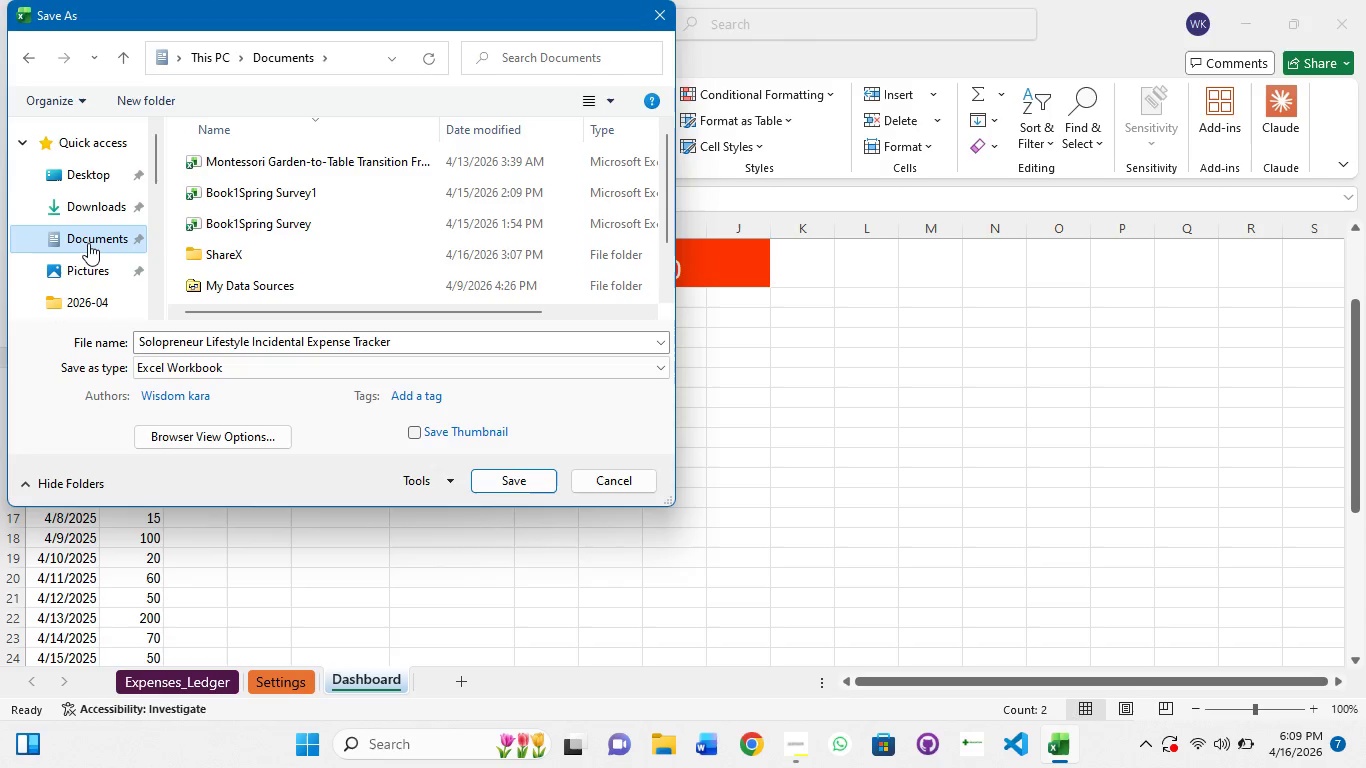 
left_click([93, 237])
 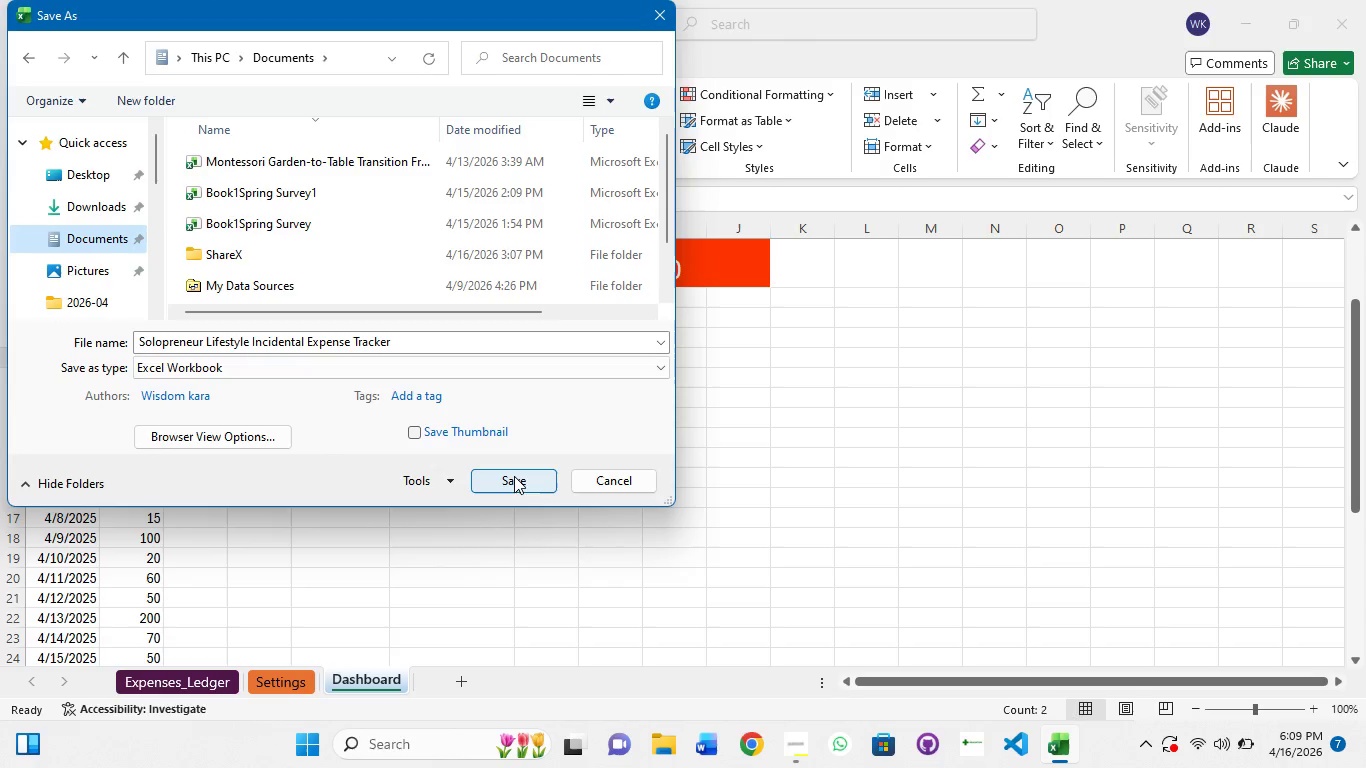 
left_click([514, 476])
 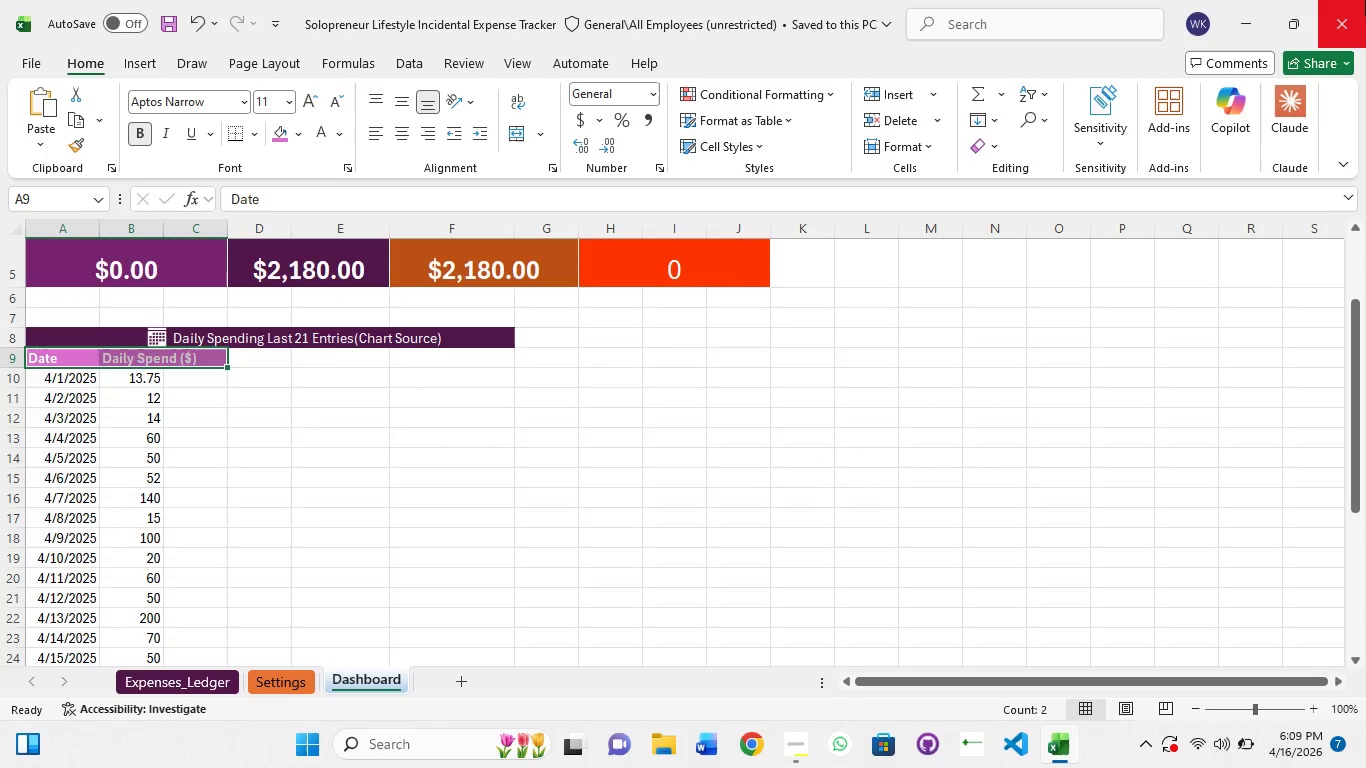 
wait(5.27)
 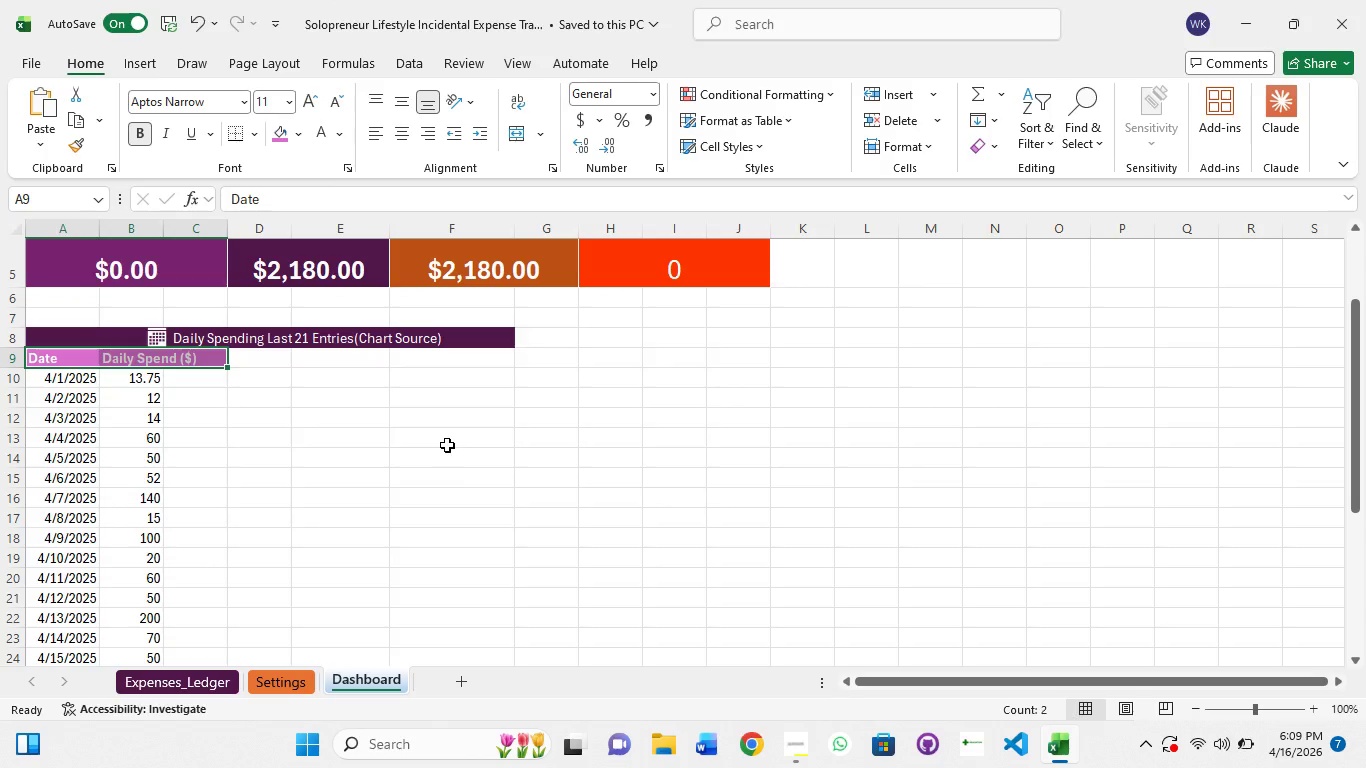 
left_click([1349, 8])